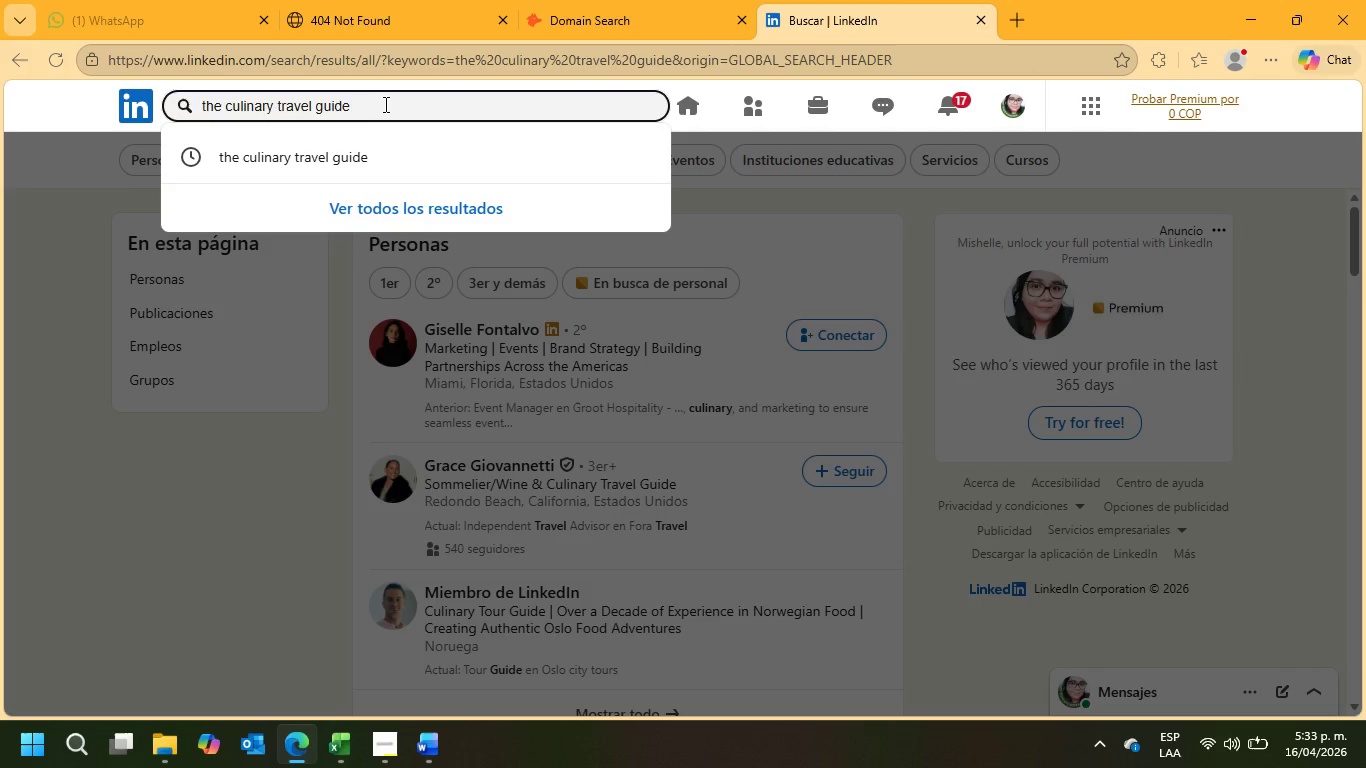 
type( nelia)
 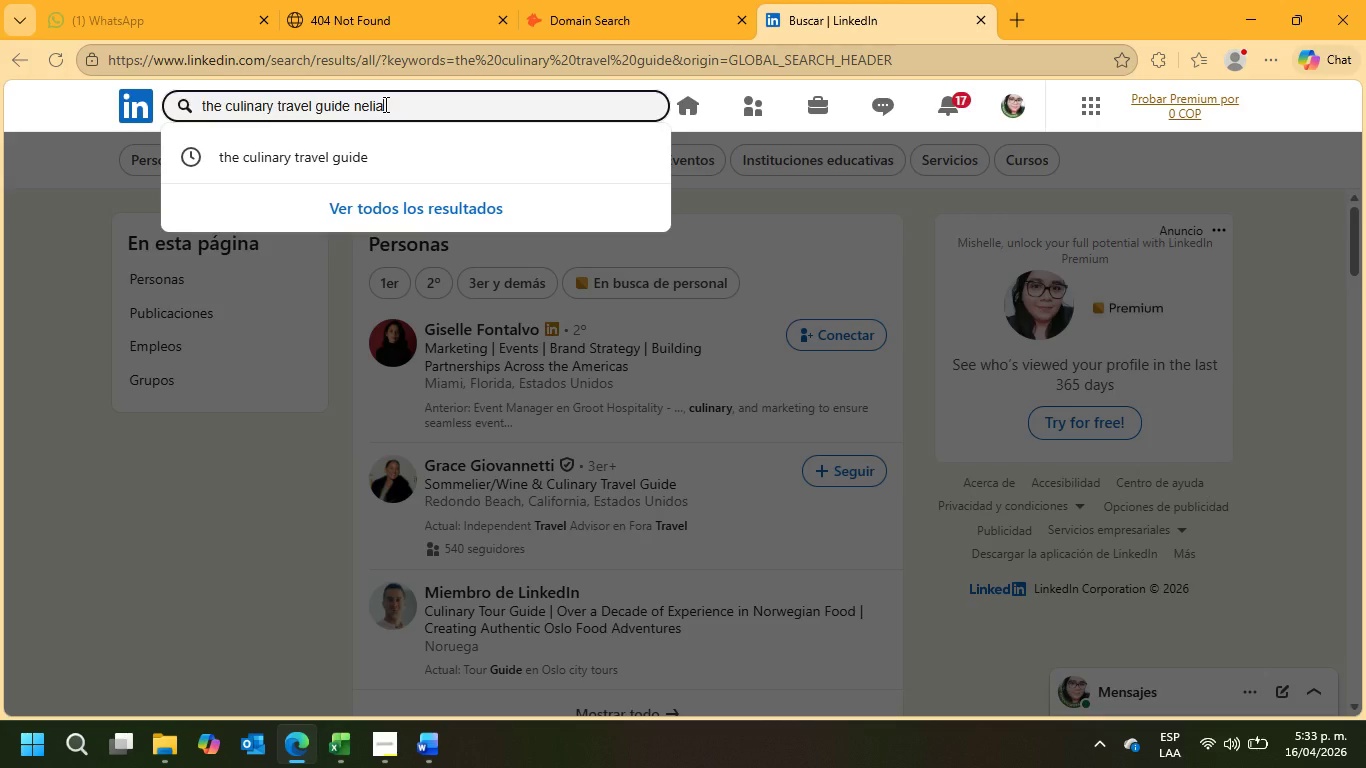 
key(Enter)
 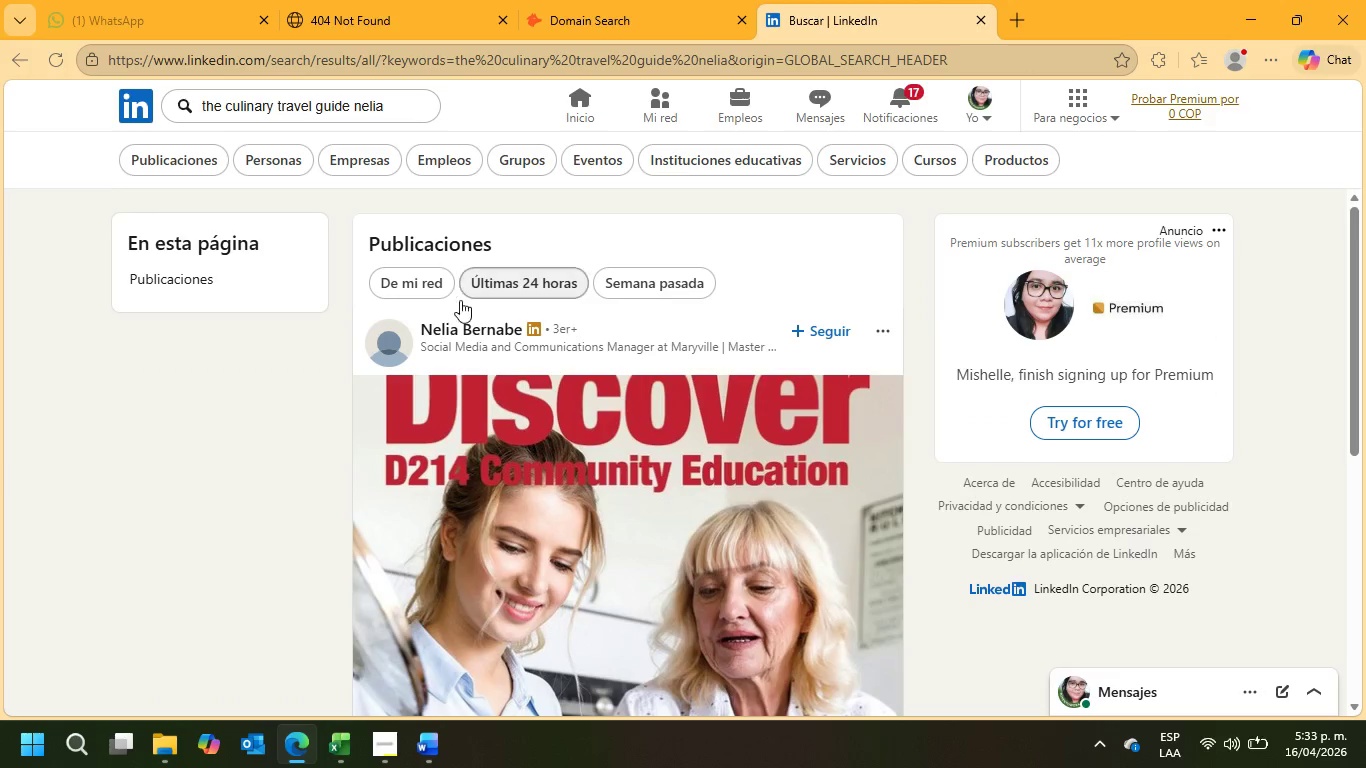 
wait(5.7)
 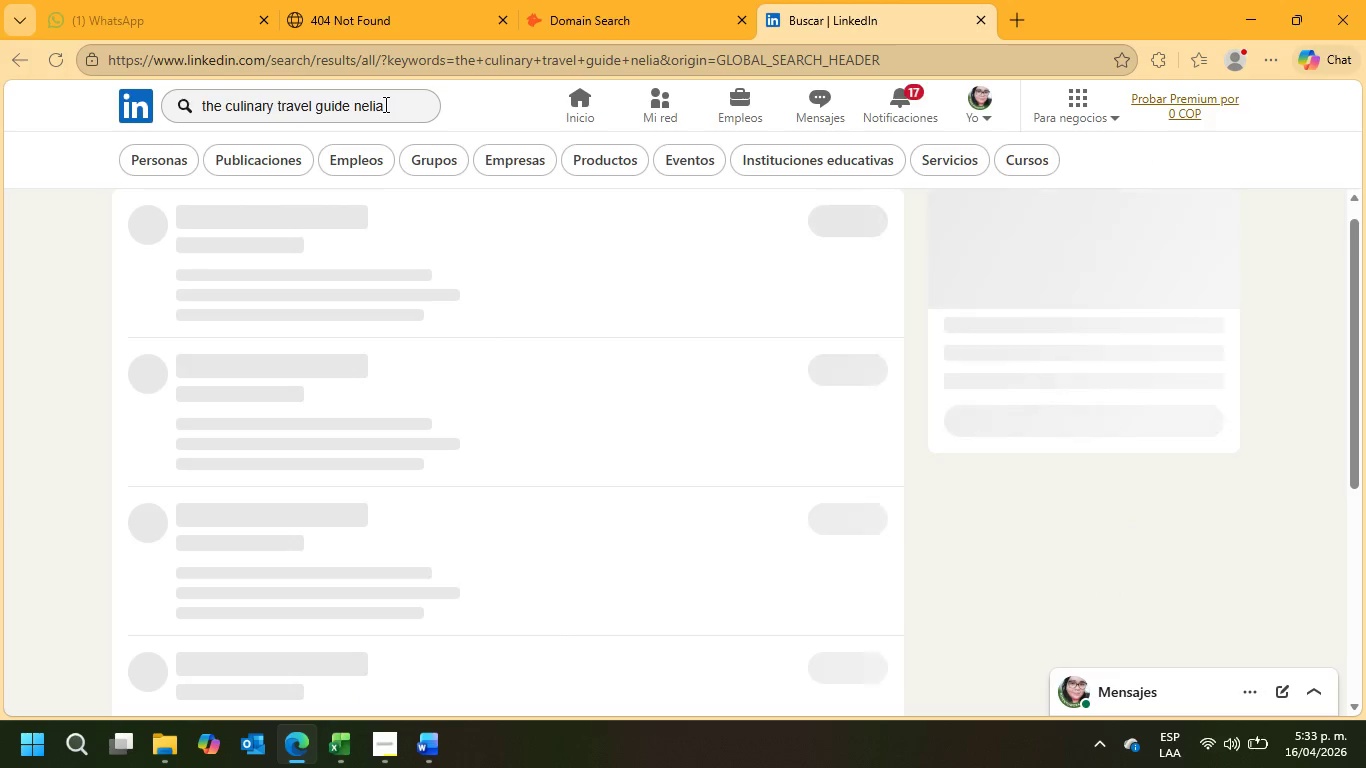 
left_click([454, 330])
 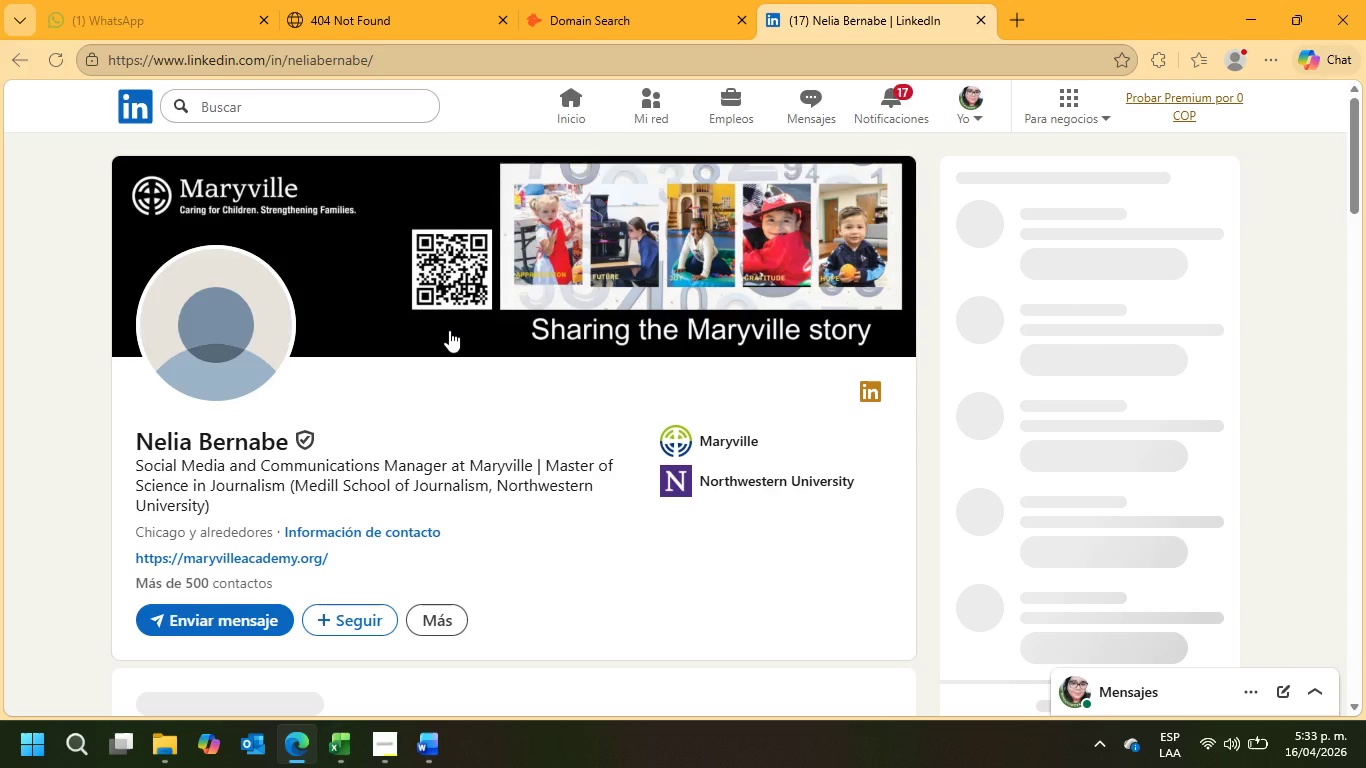 
scroll: coordinate [432, 329], scroll_direction: down, amount: 16.0
 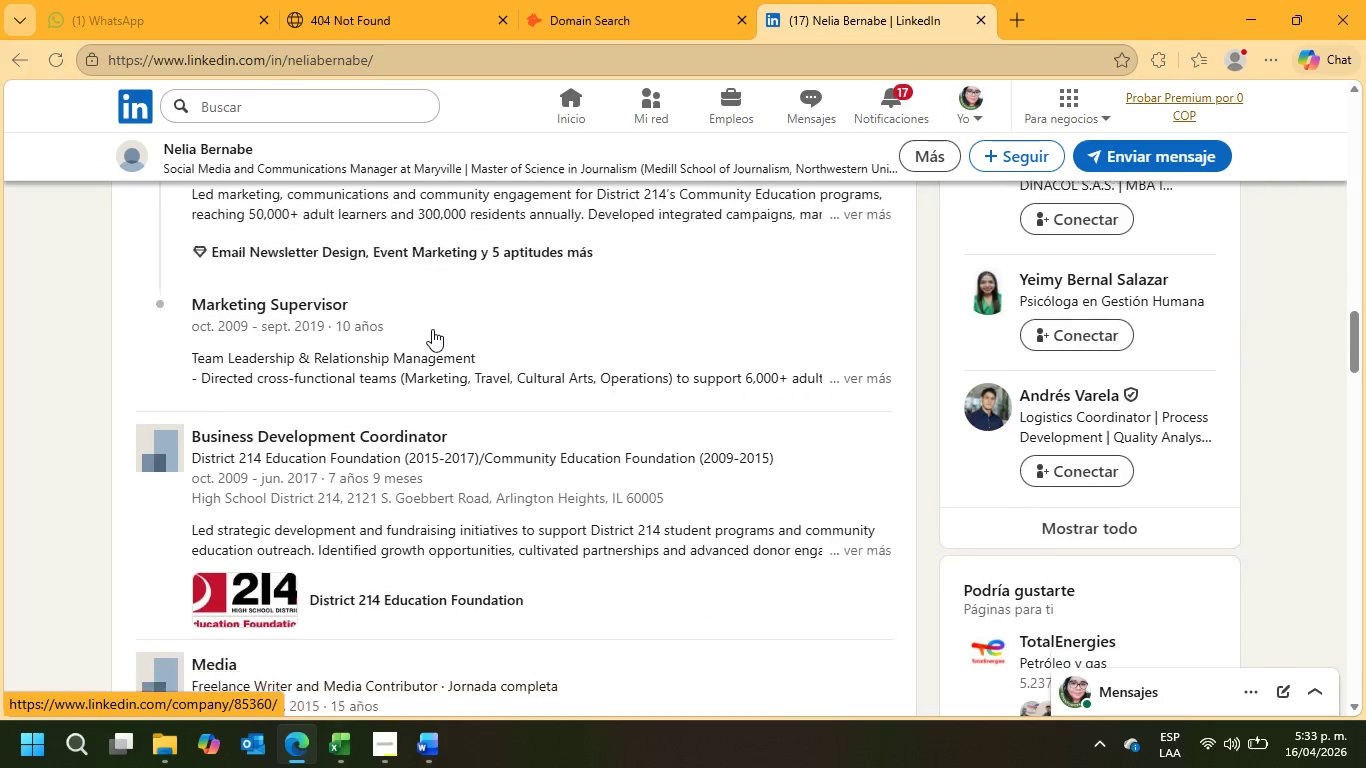 
scroll: coordinate [430, 323], scroll_direction: up, amount: 25.0
 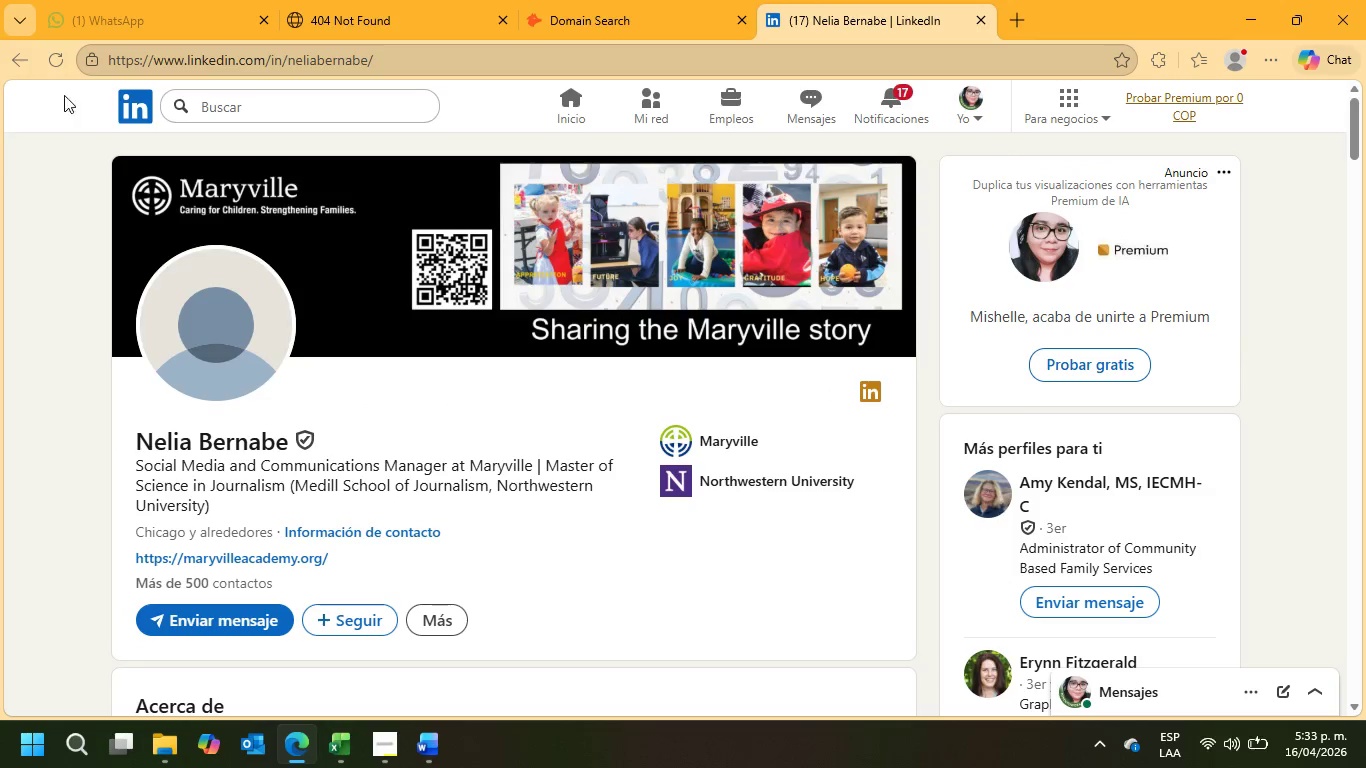 
left_click([21, 57])
 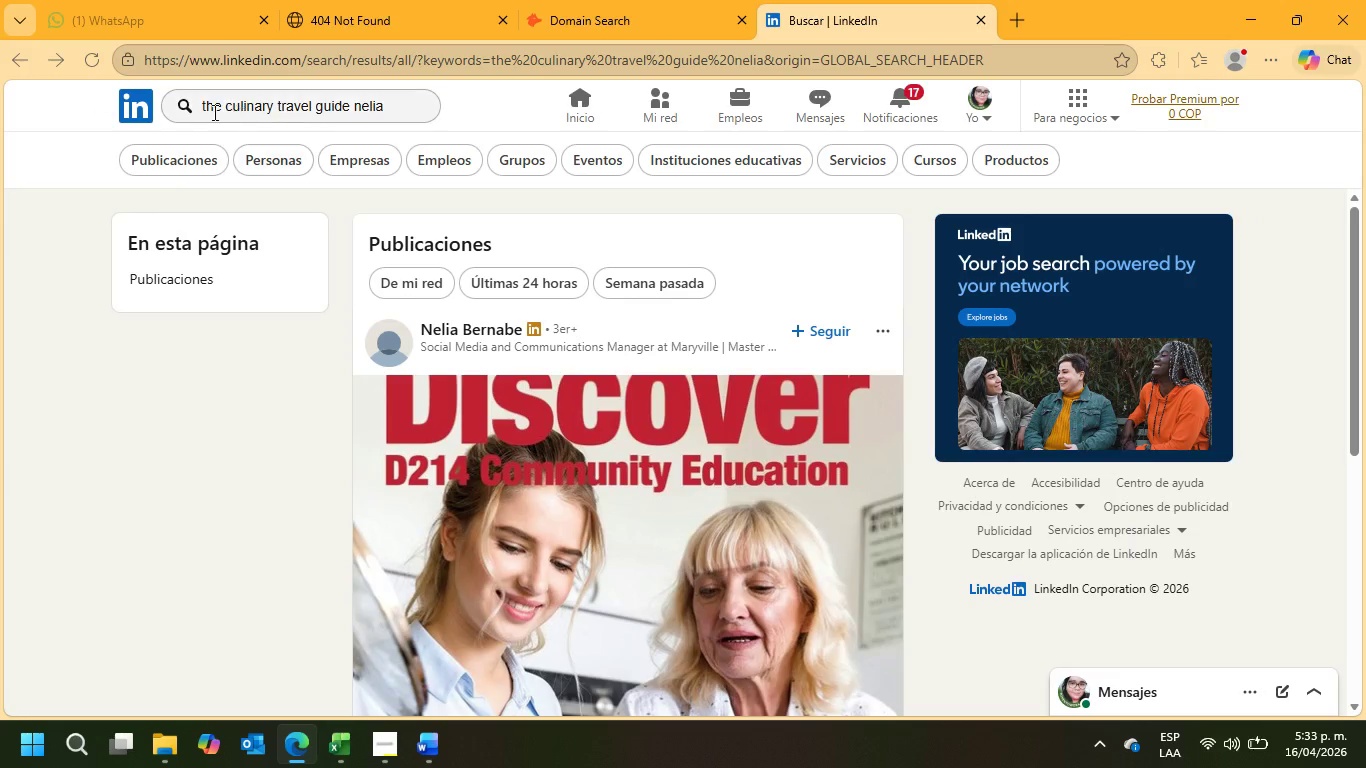 
double_click([205, 112])
 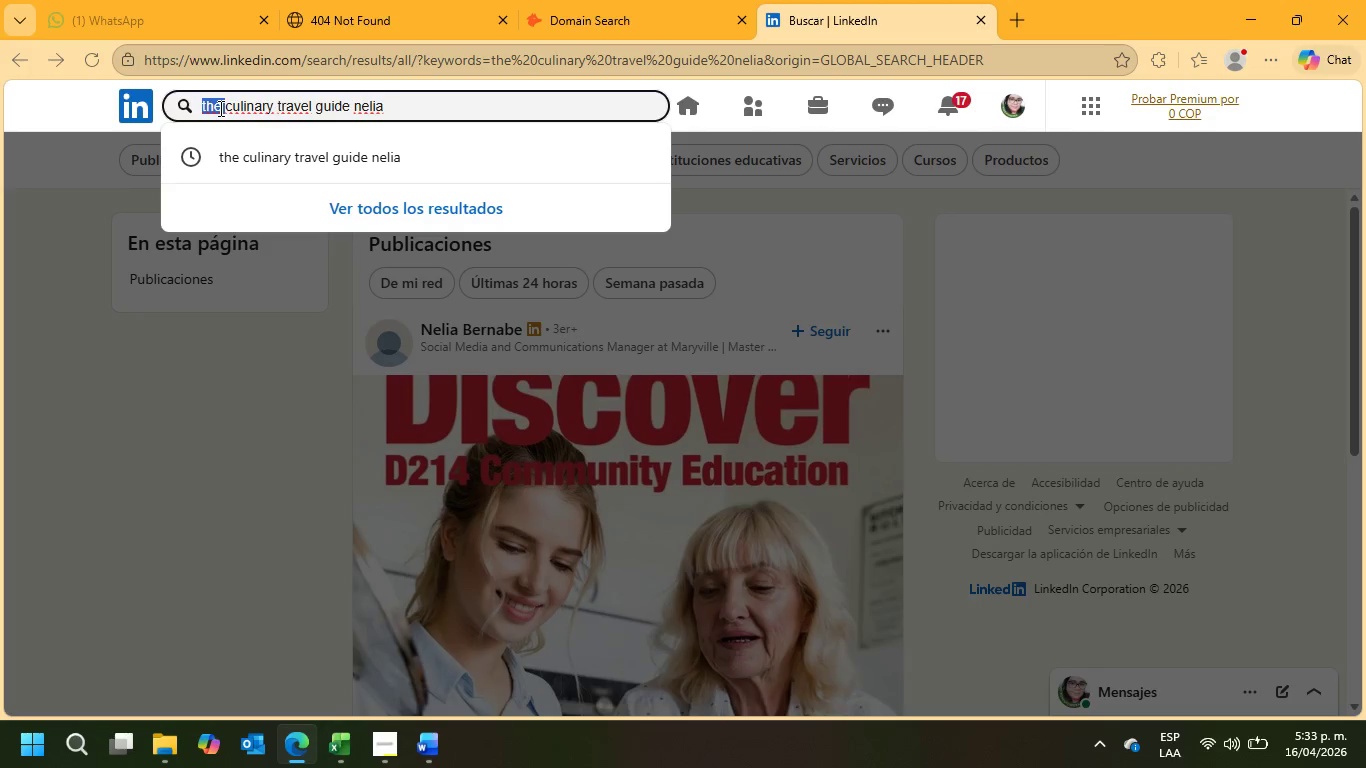 
double_click([219, 108])
 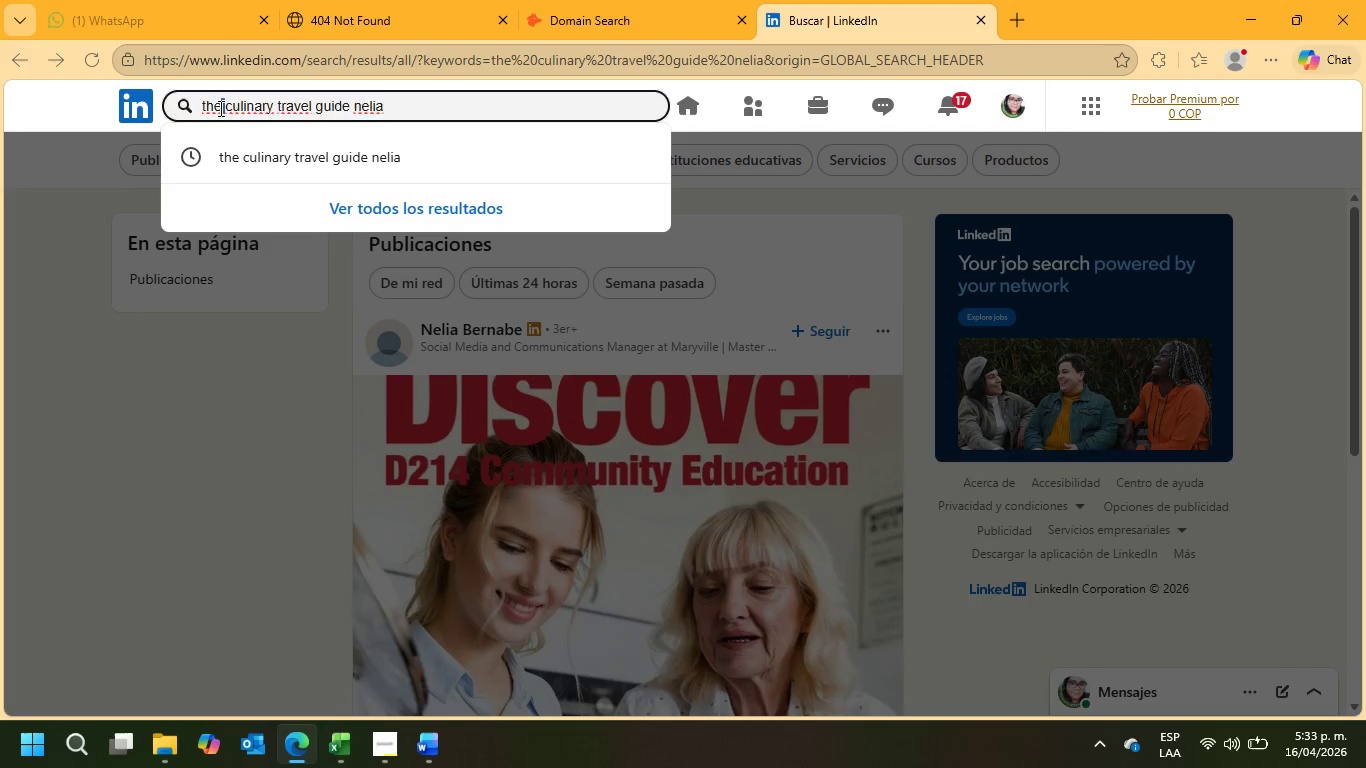 
triple_click([219, 108])
 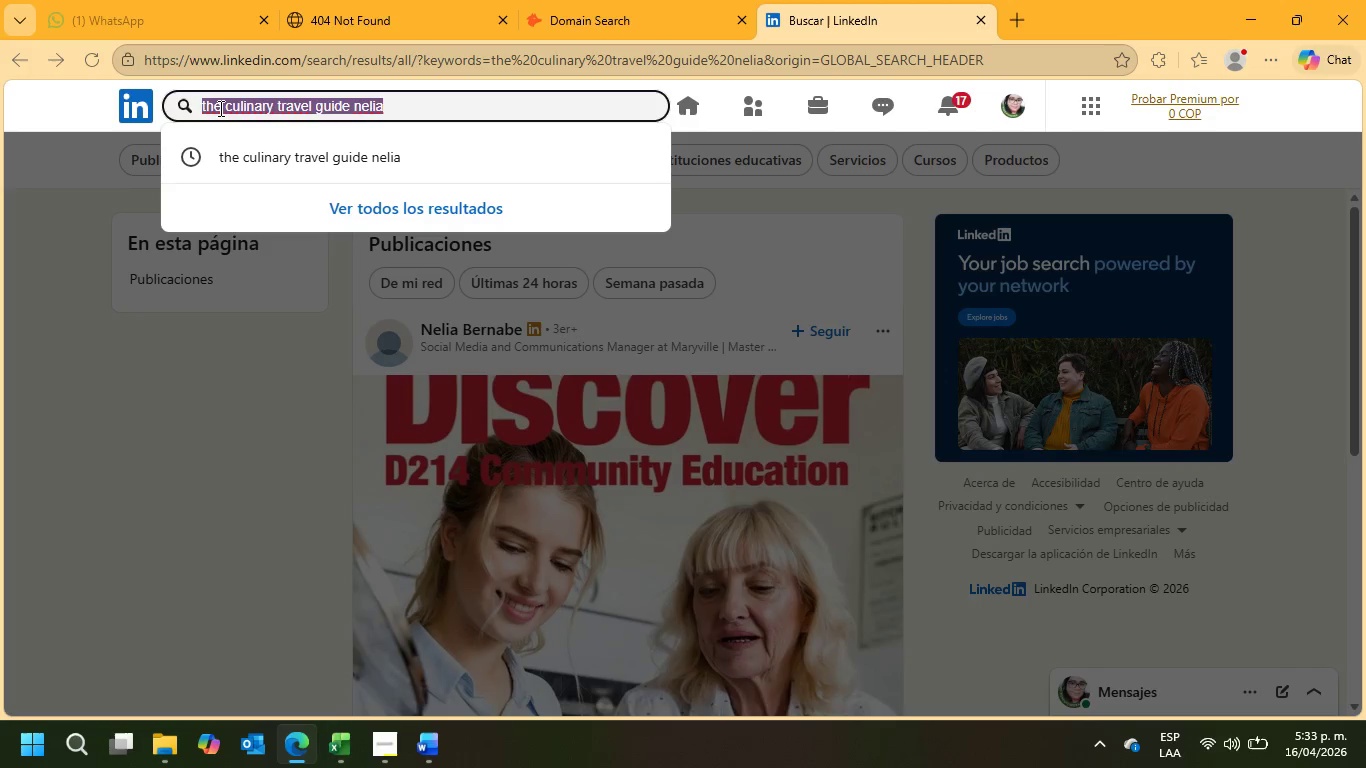 
triple_click([219, 108])
 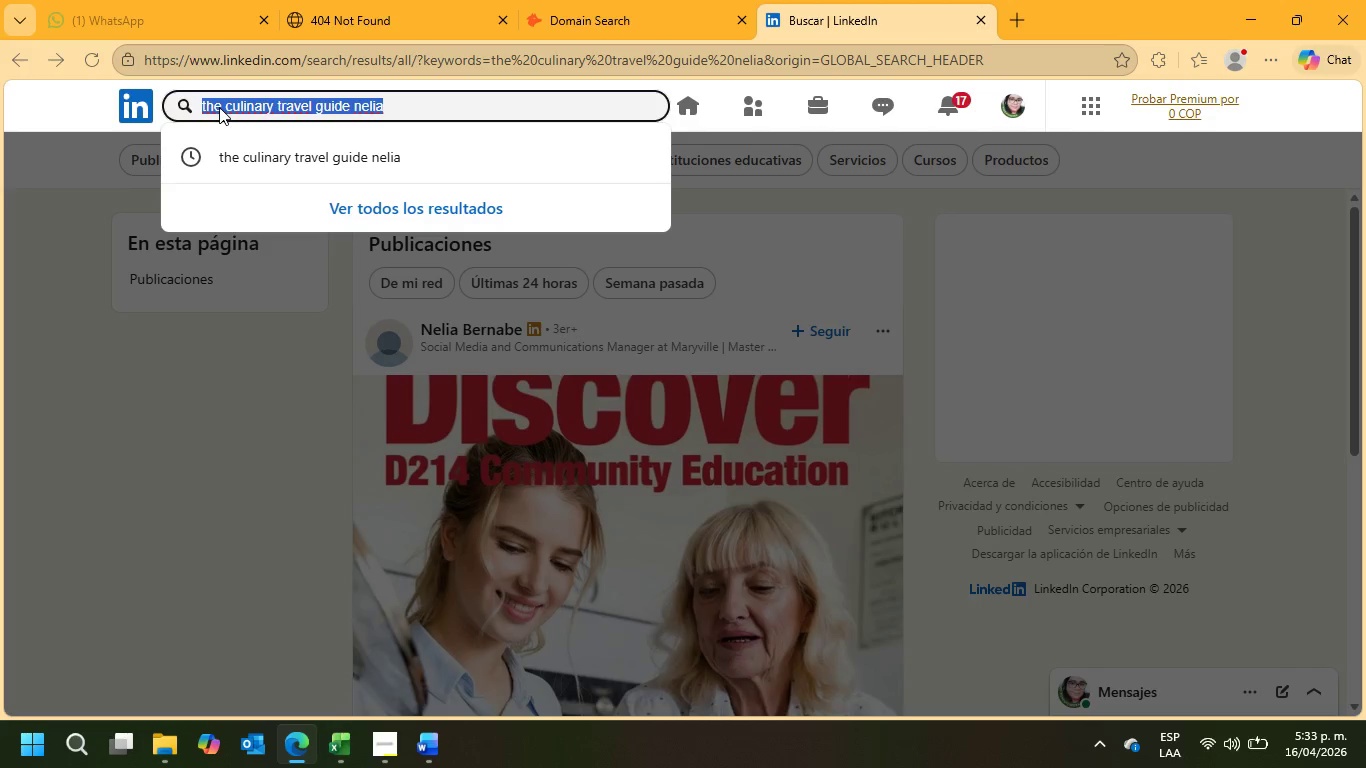 
key(Control+ControlLeft)
 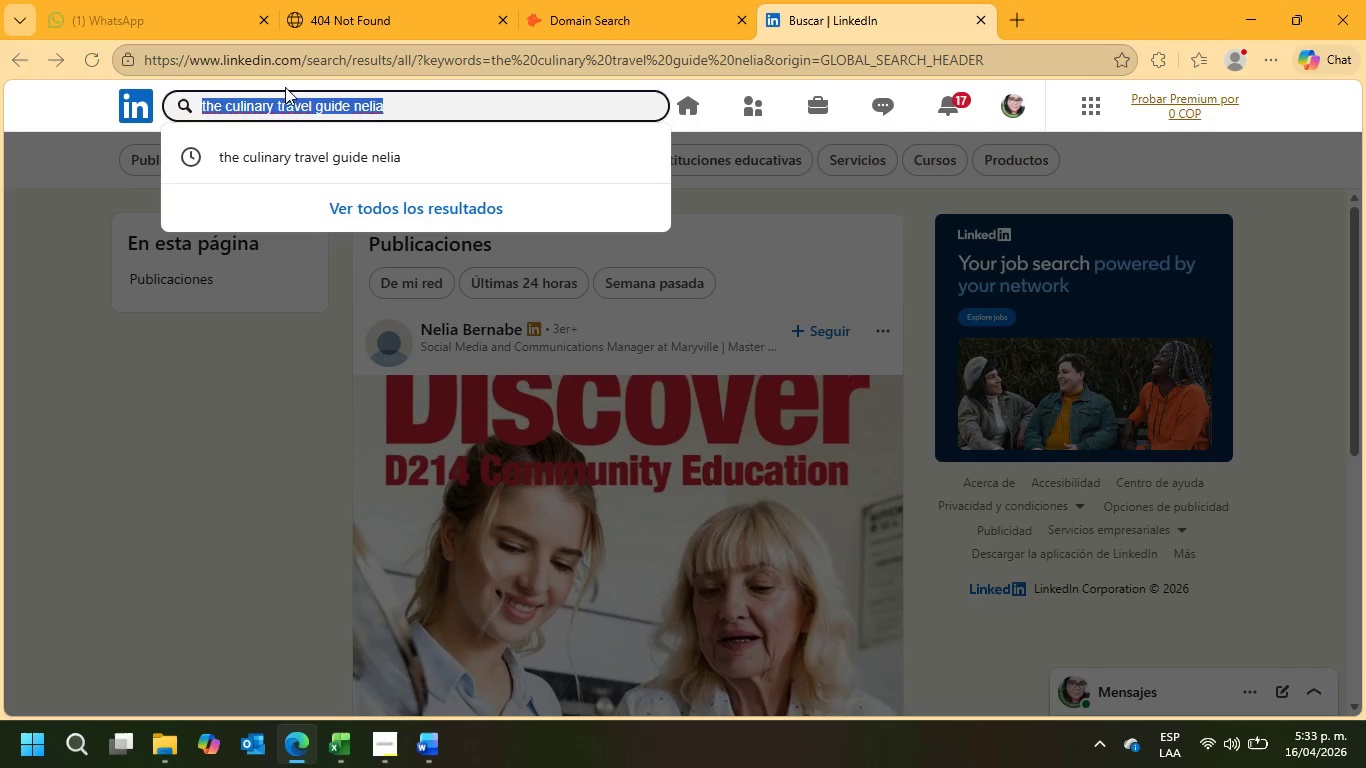 
key(Control+C)
 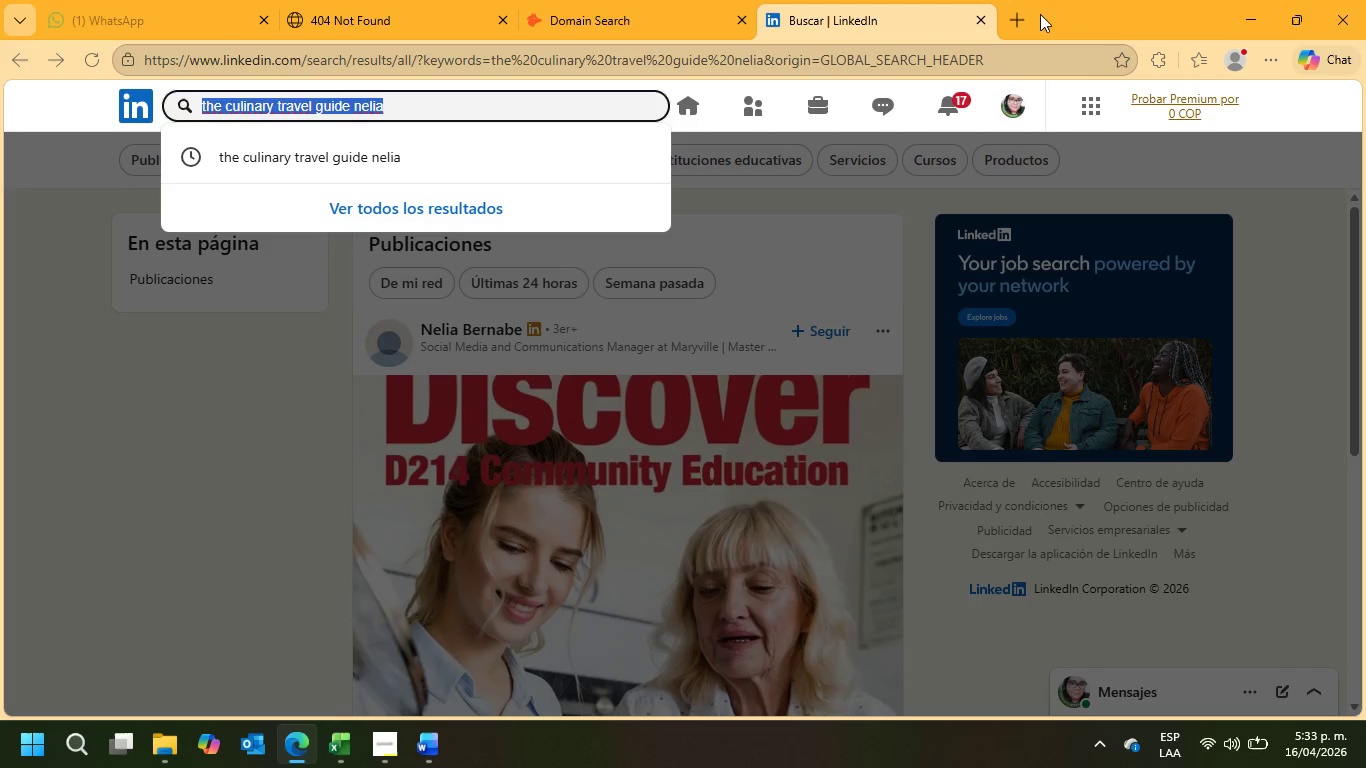 
left_click([1019, 14])
 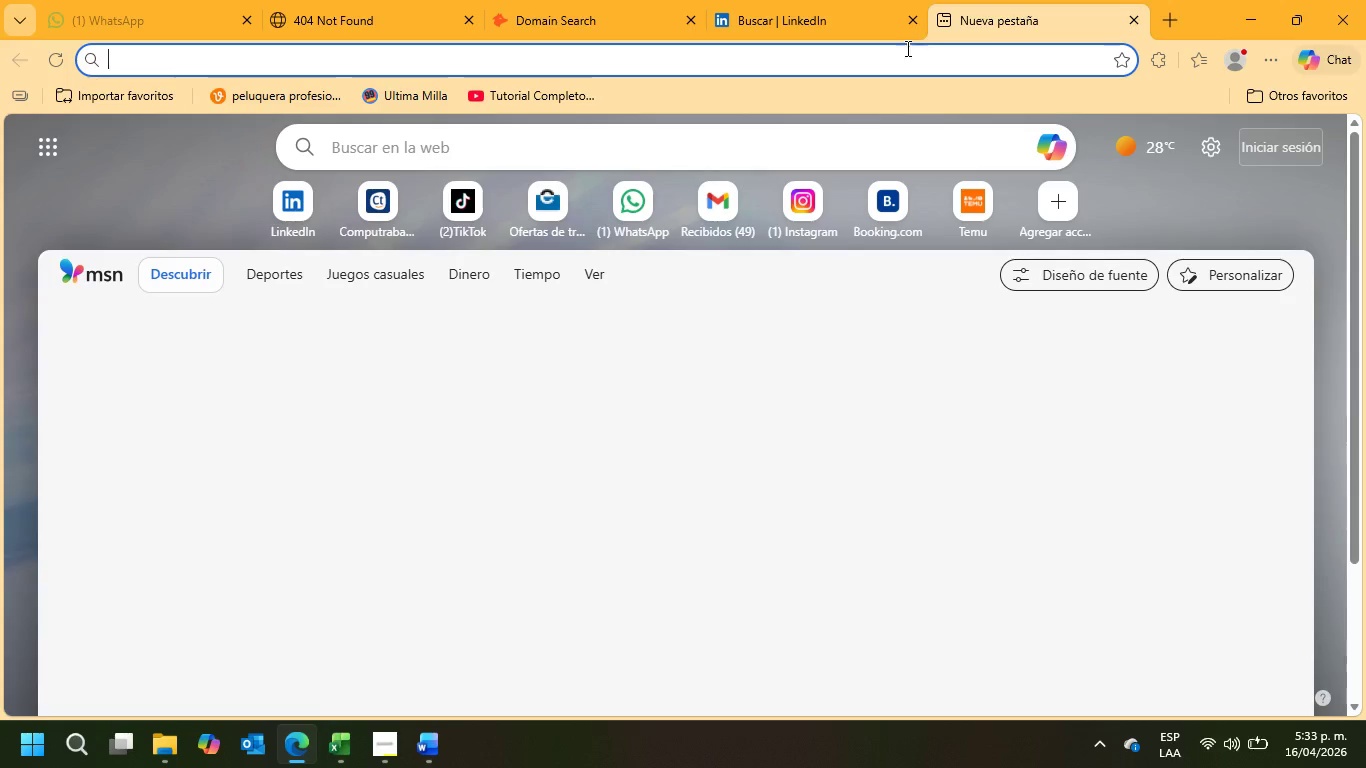 
left_click([901, 61])
 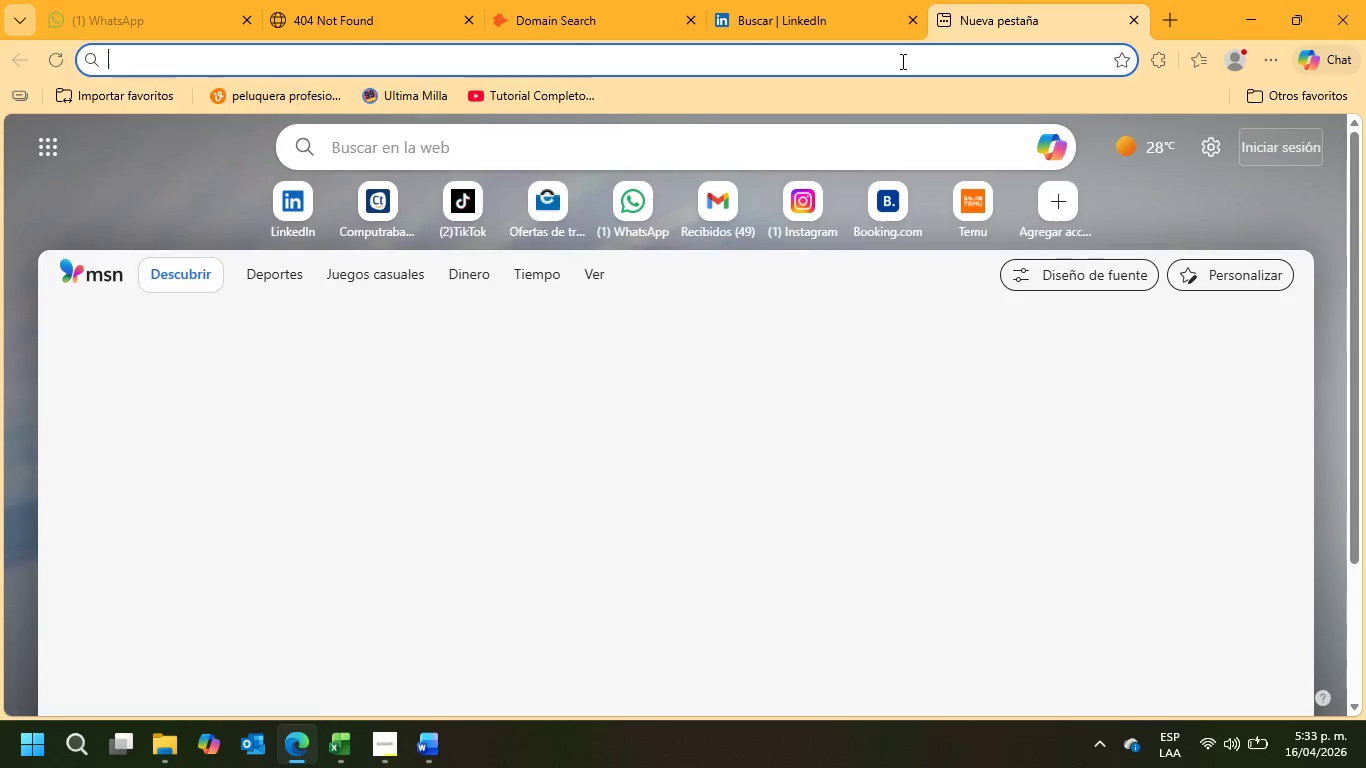 
key(Control+V)
 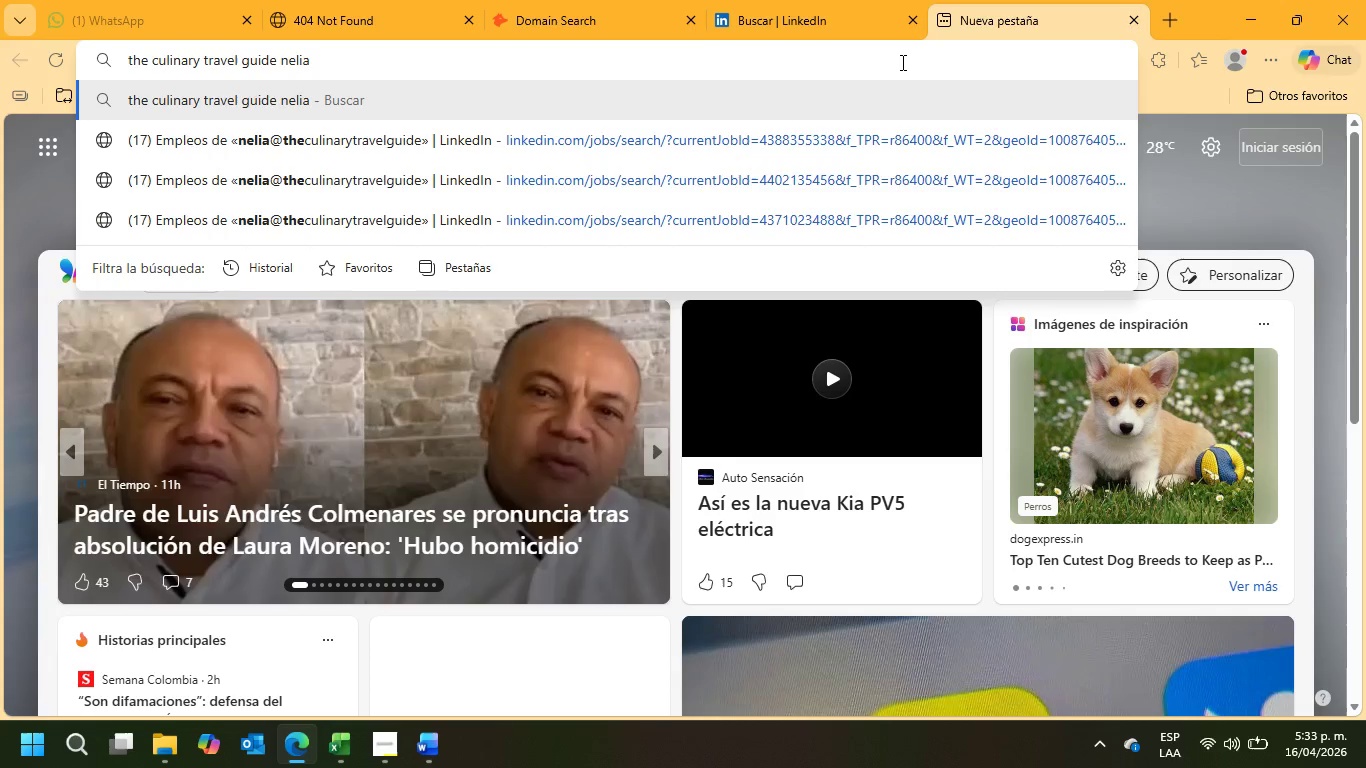 
key(NumpadEnter)
 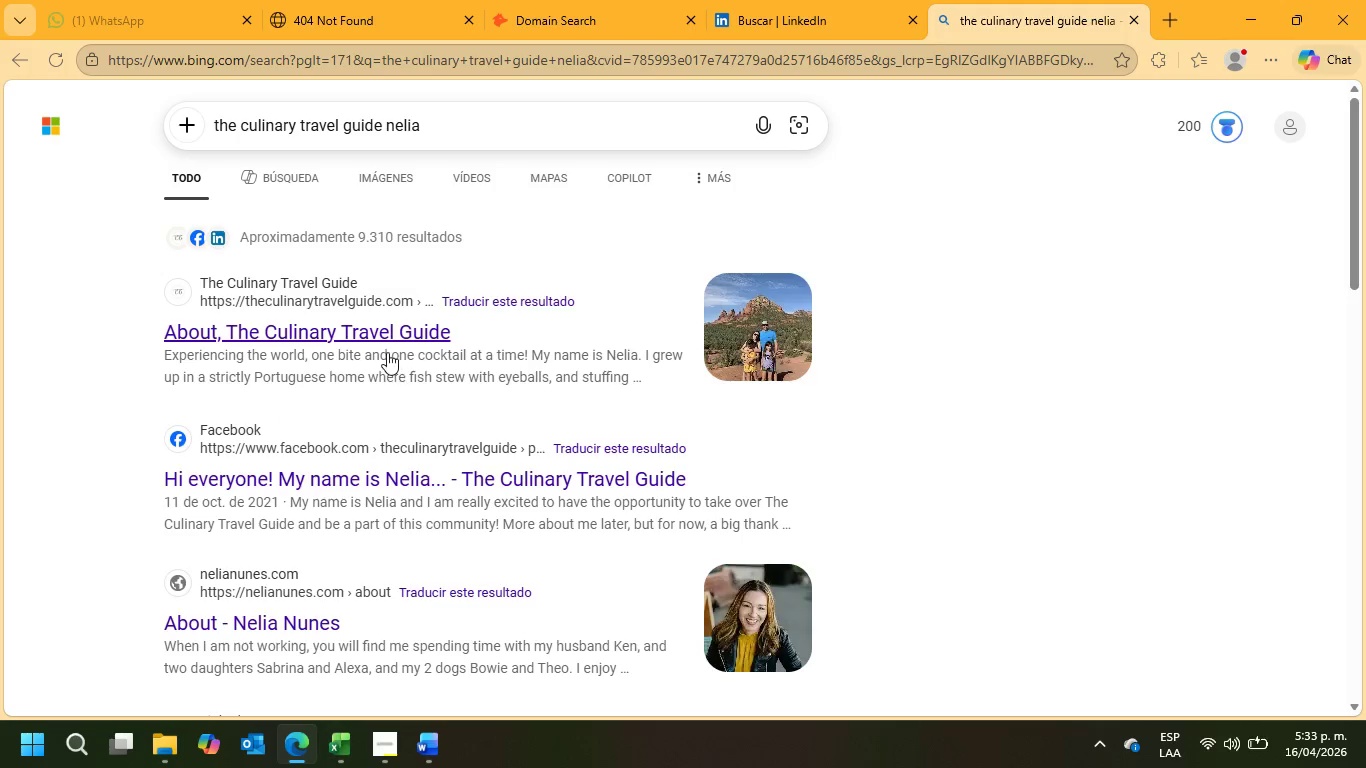 
mouse_move([754, 344])
 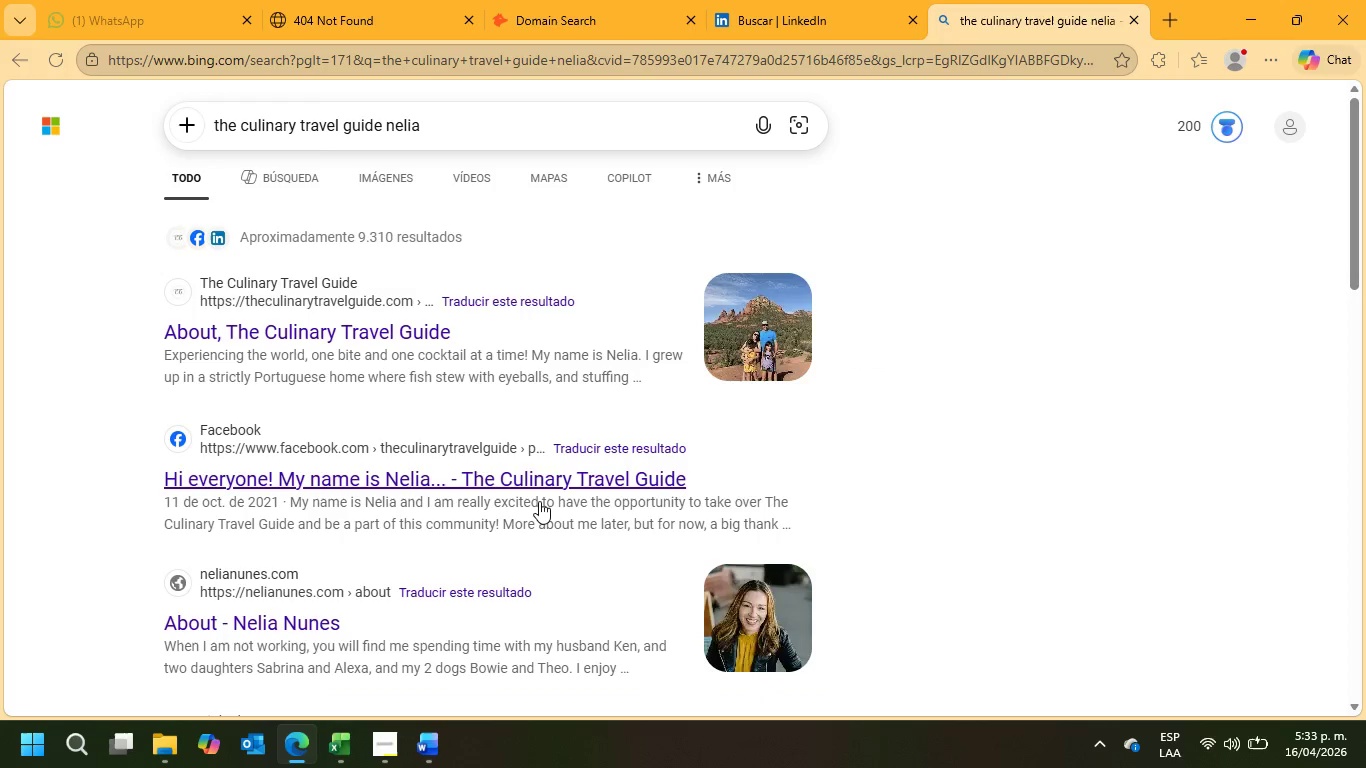 
scroll: coordinate [539, 501], scroll_direction: down, amount: 1.0
 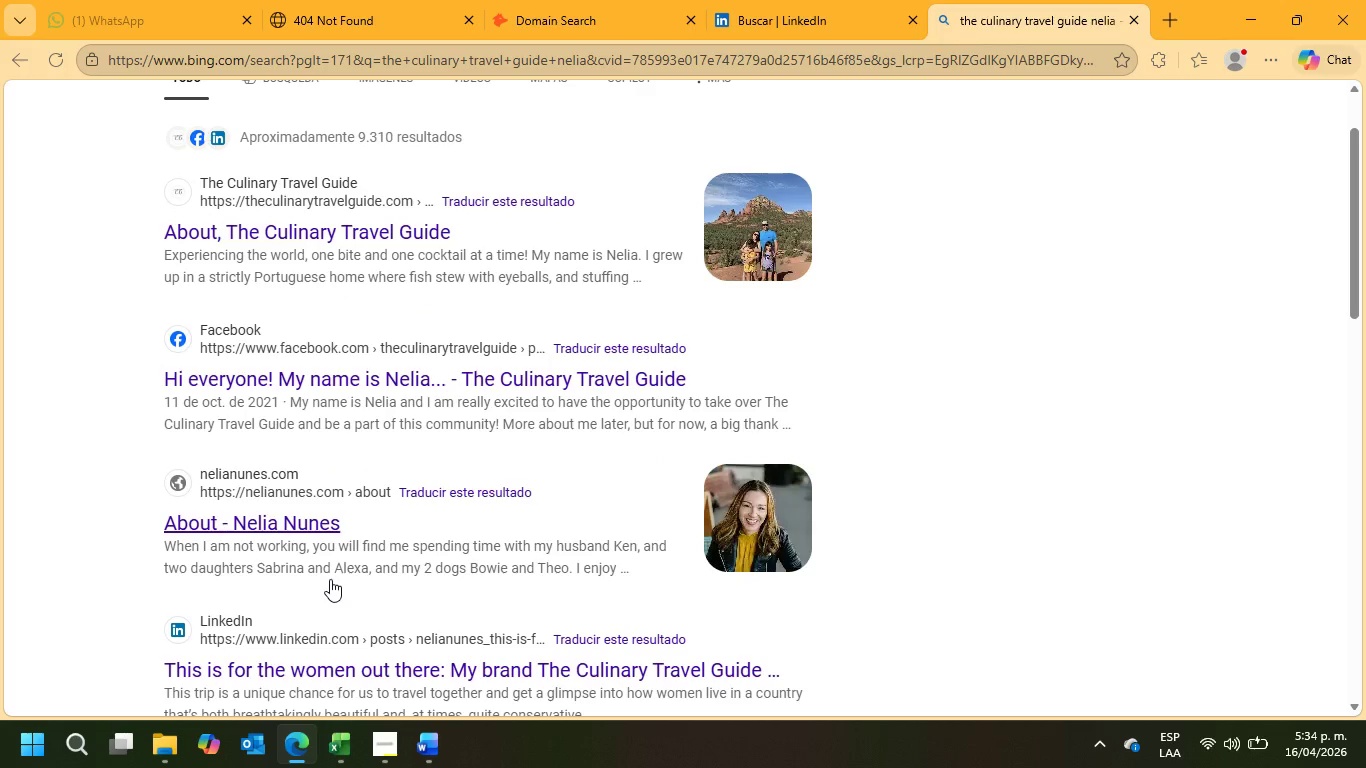 
left_click([320, 233])
 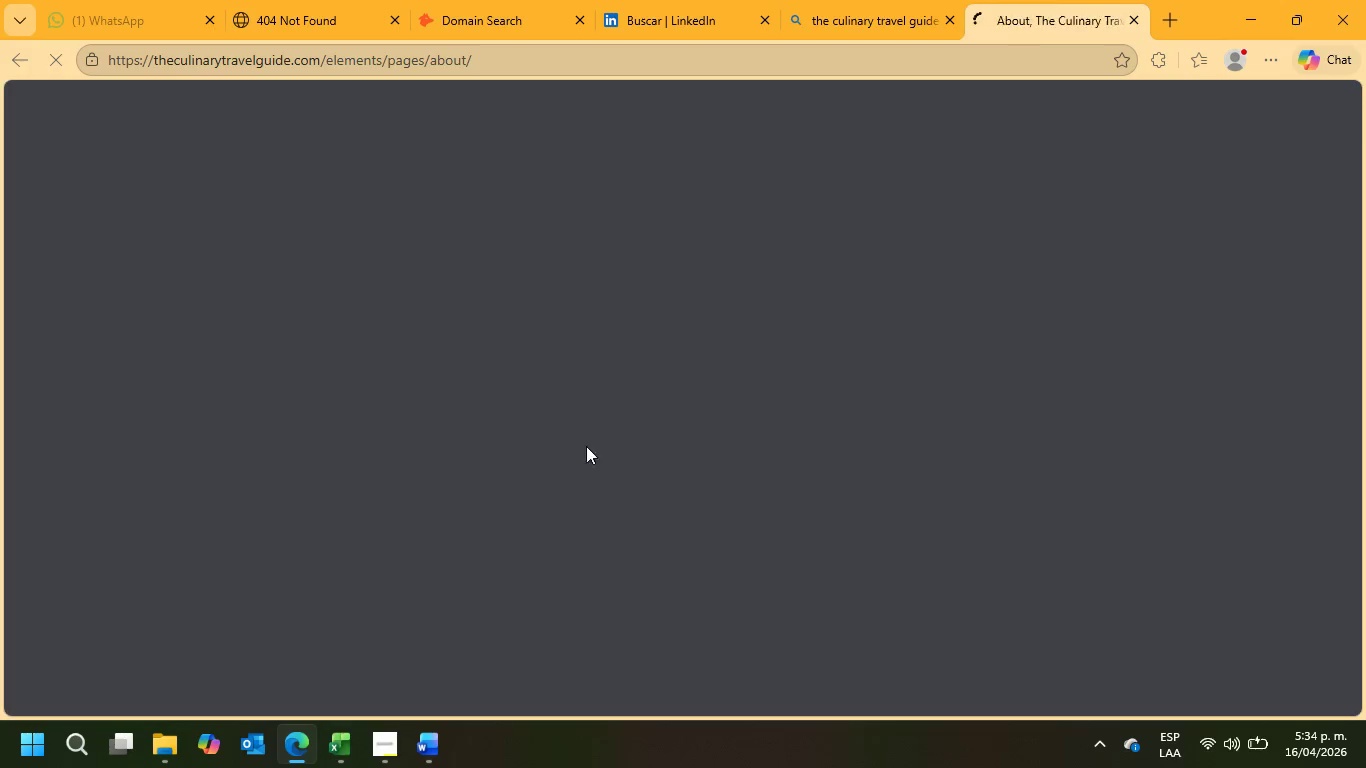 
scroll: coordinate [566, 472], scroll_direction: down, amount: 5.0
 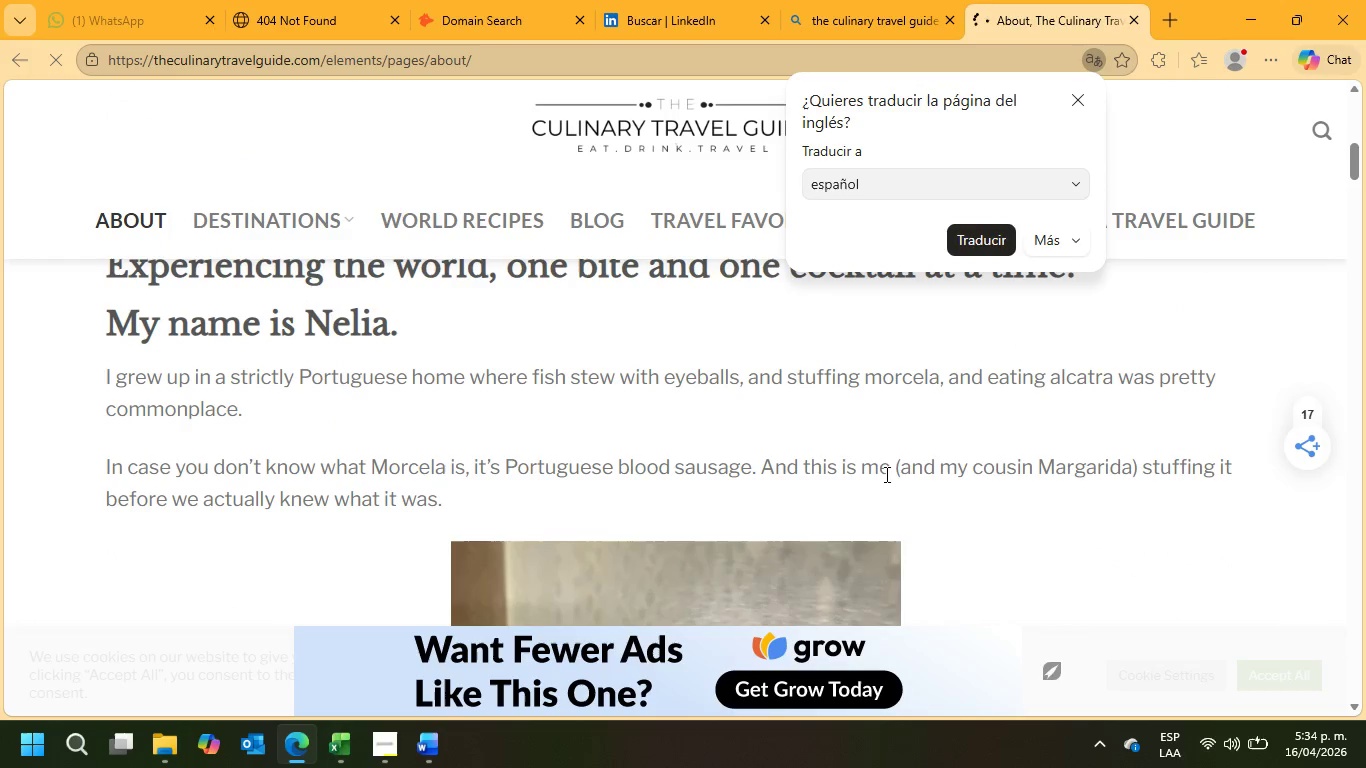 
wait(5.82)
 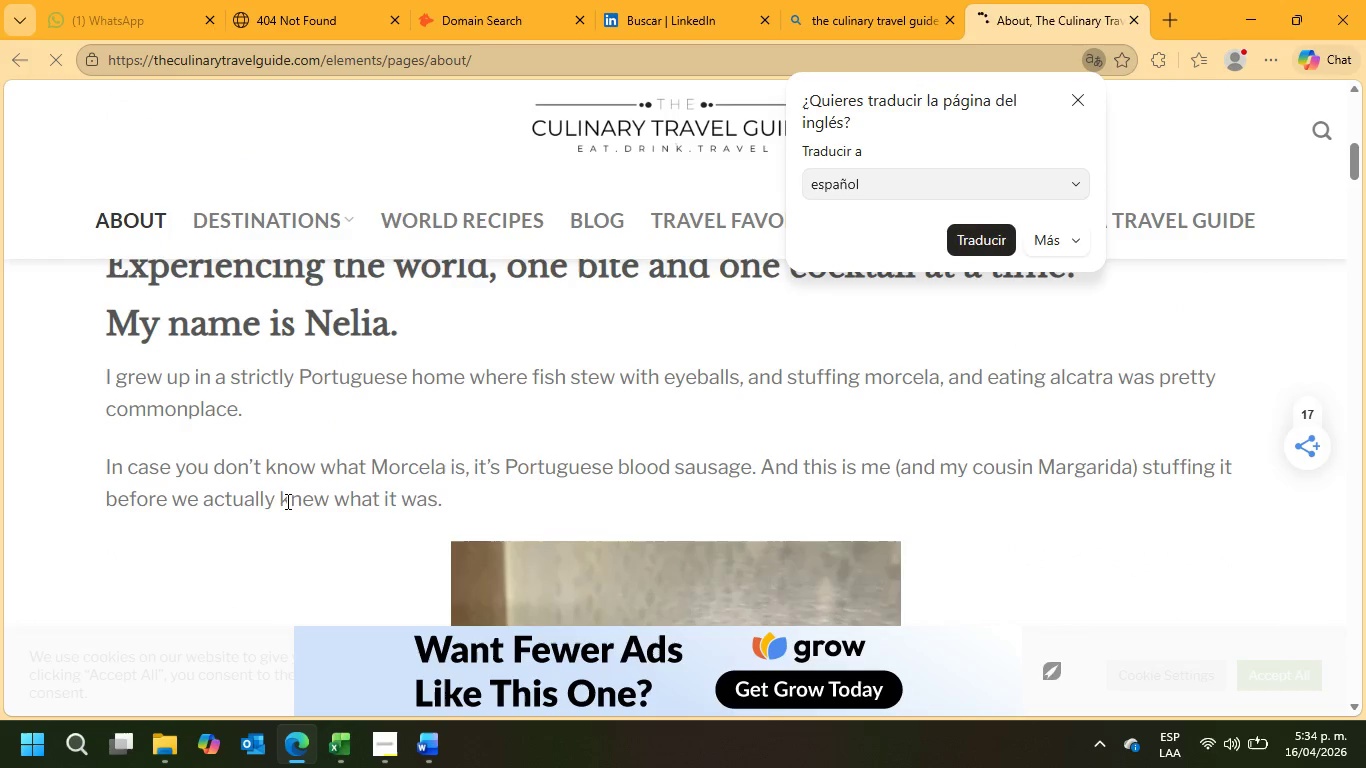 
scroll: coordinate [659, 504], scroll_direction: down, amount: 16.0
 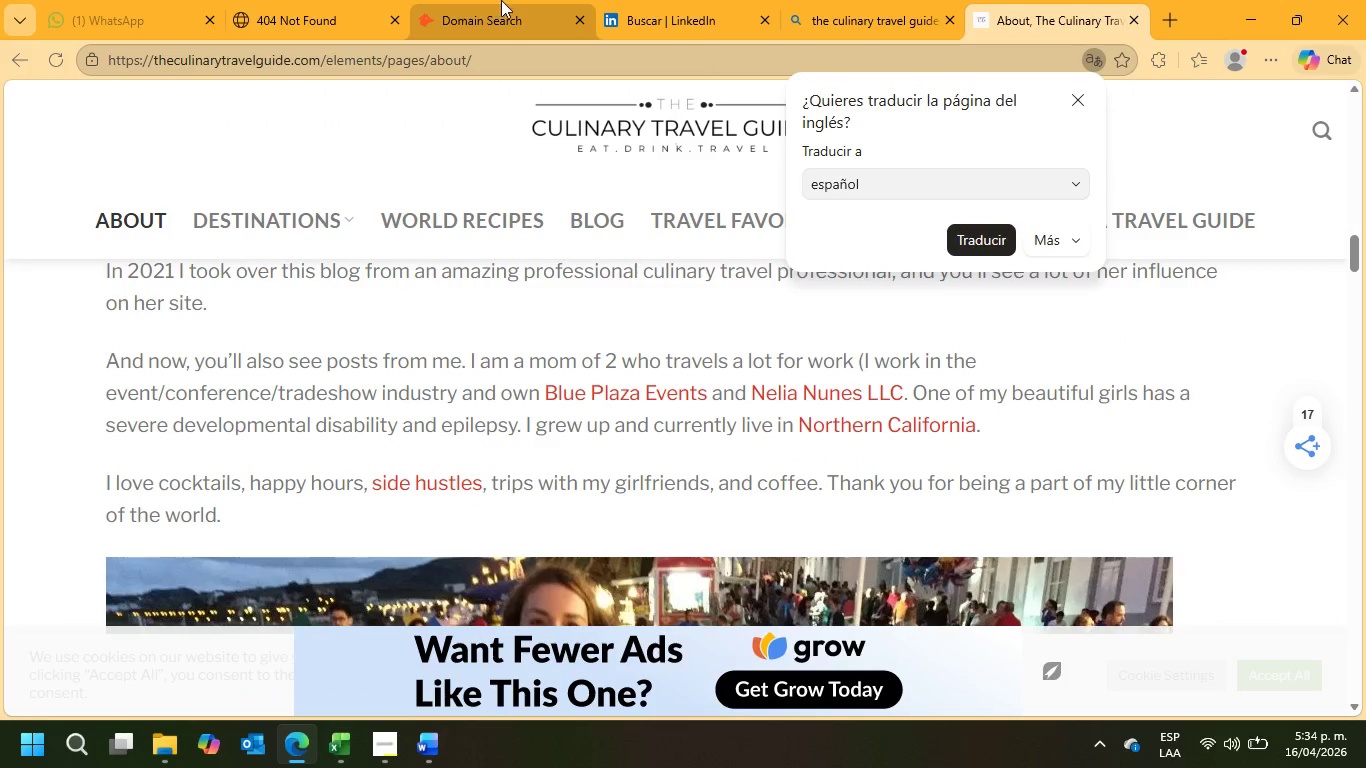 
left_click([512, 0])
 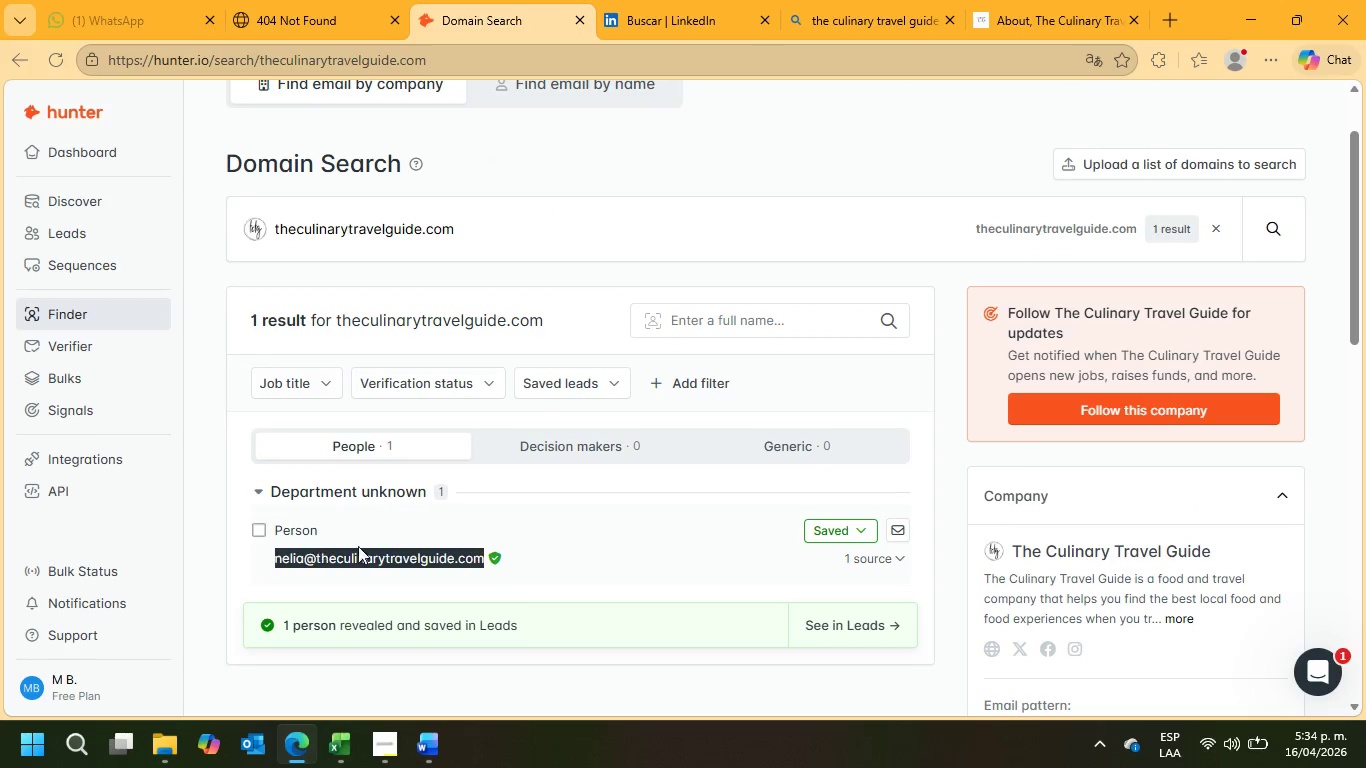 
right_click([373, 561])
 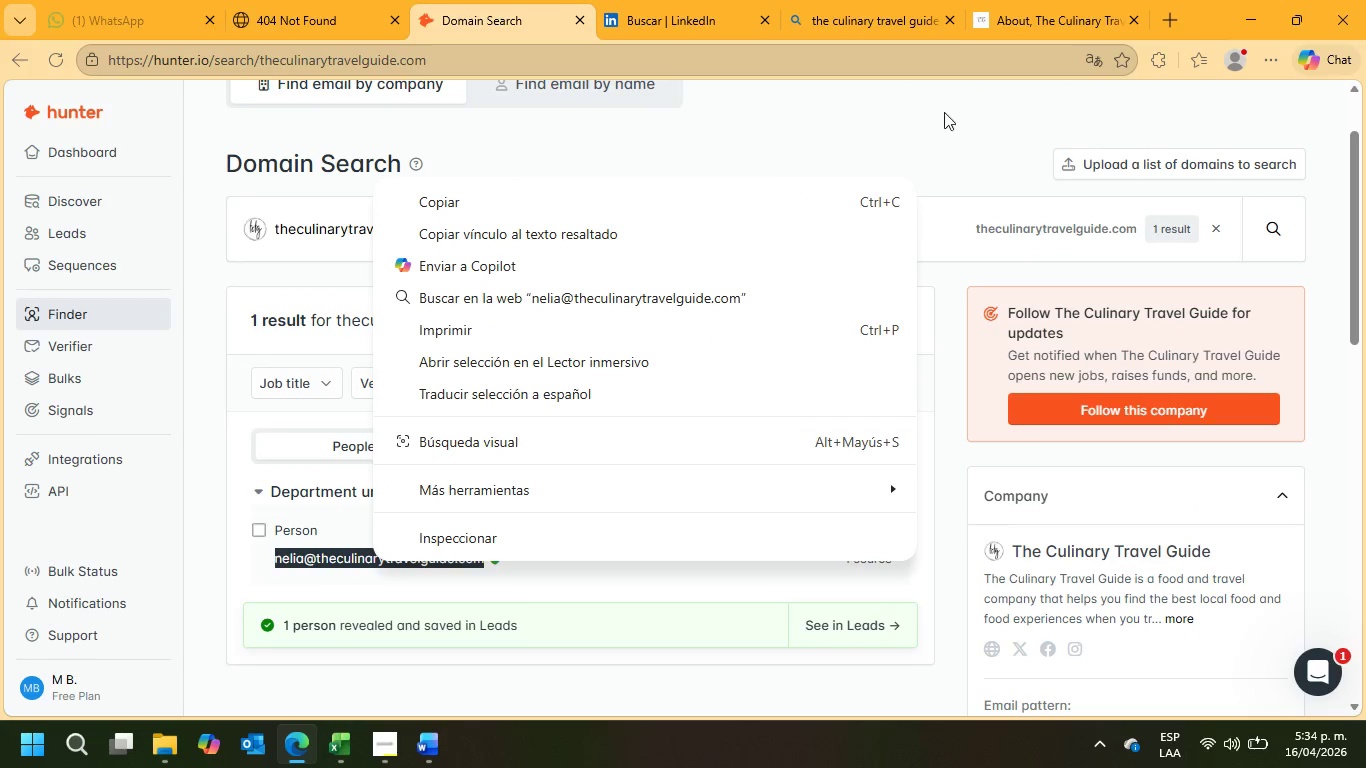 
left_click([1068, 0])
 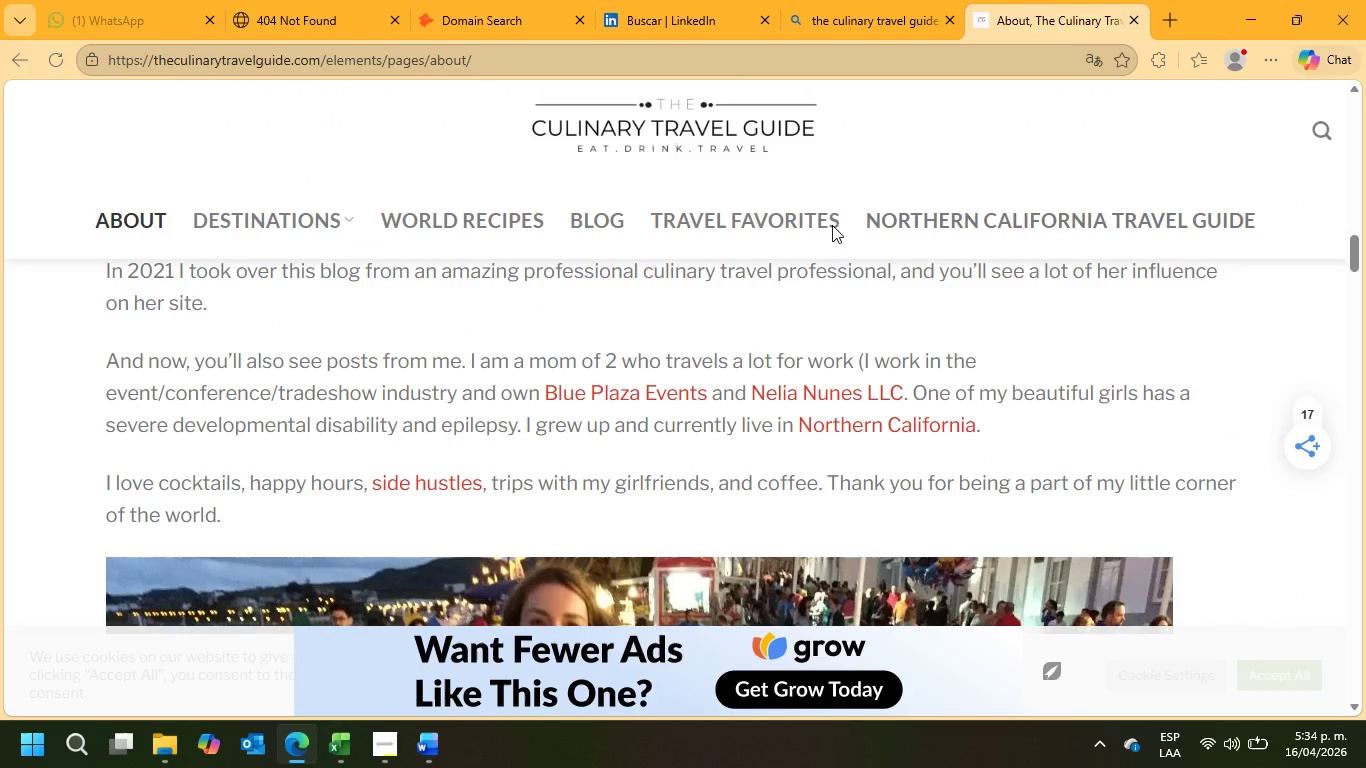 
scroll: coordinate [126, 405], scroll_direction: up, amount: 17.0
 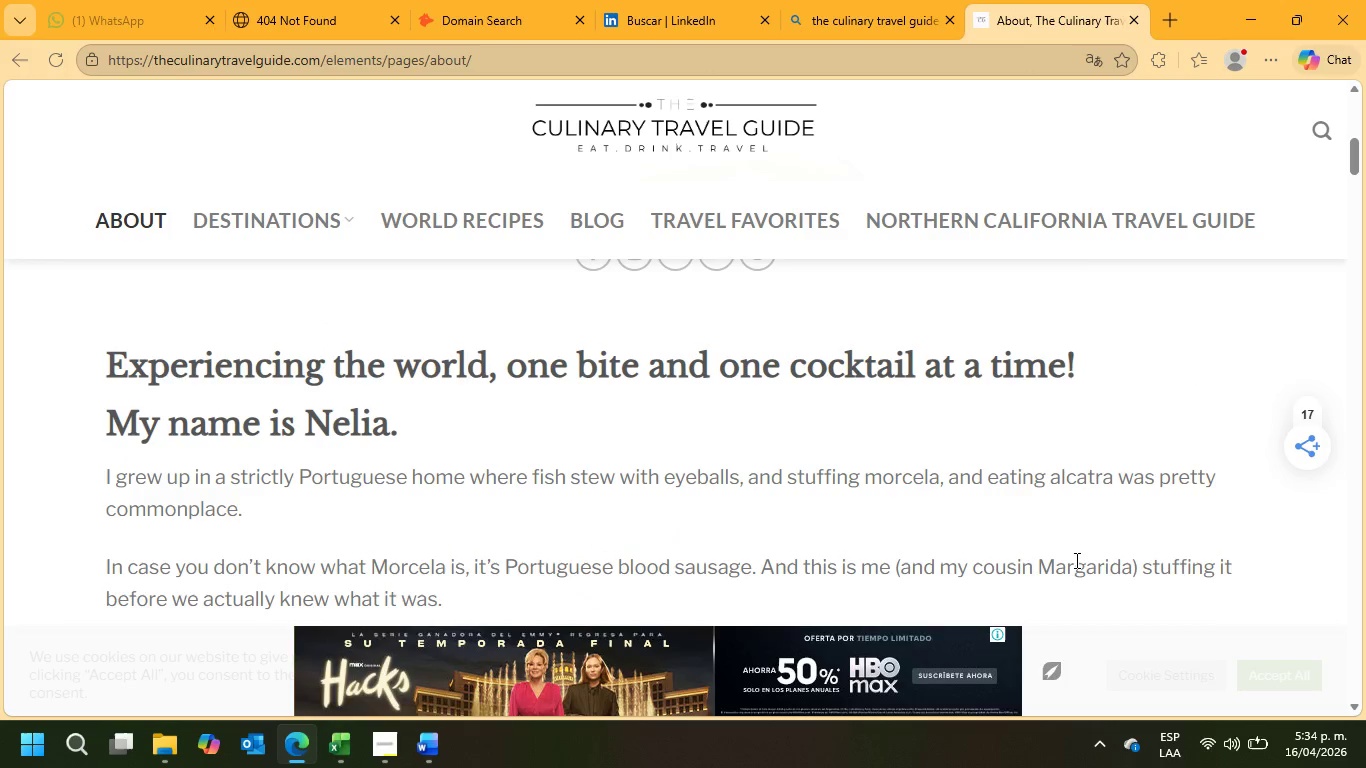 
scroll: coordinate [760, 509], scroll_direction: up, amount: 6.0
 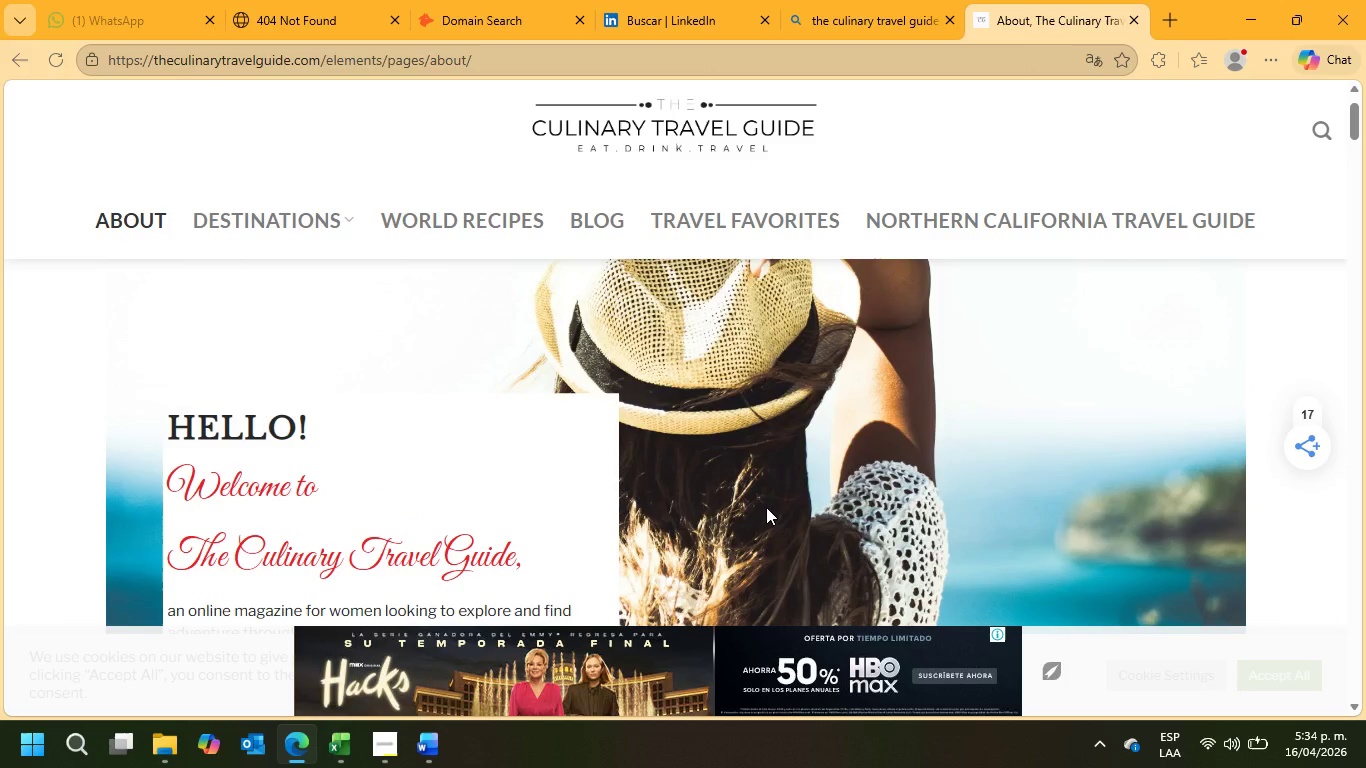 
scroll: coordinate [758, 503], scroll_direction: down, amount: 18.0
 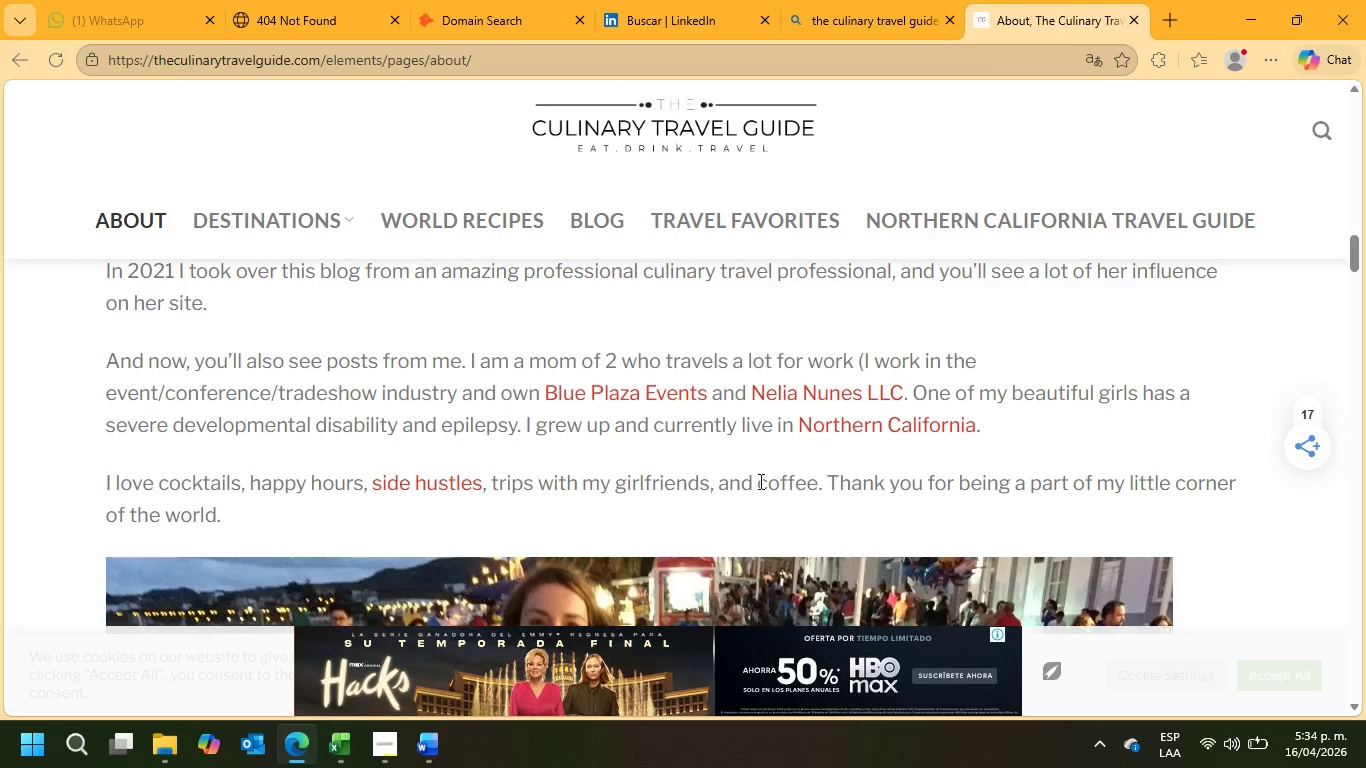 
wait(5.86)
 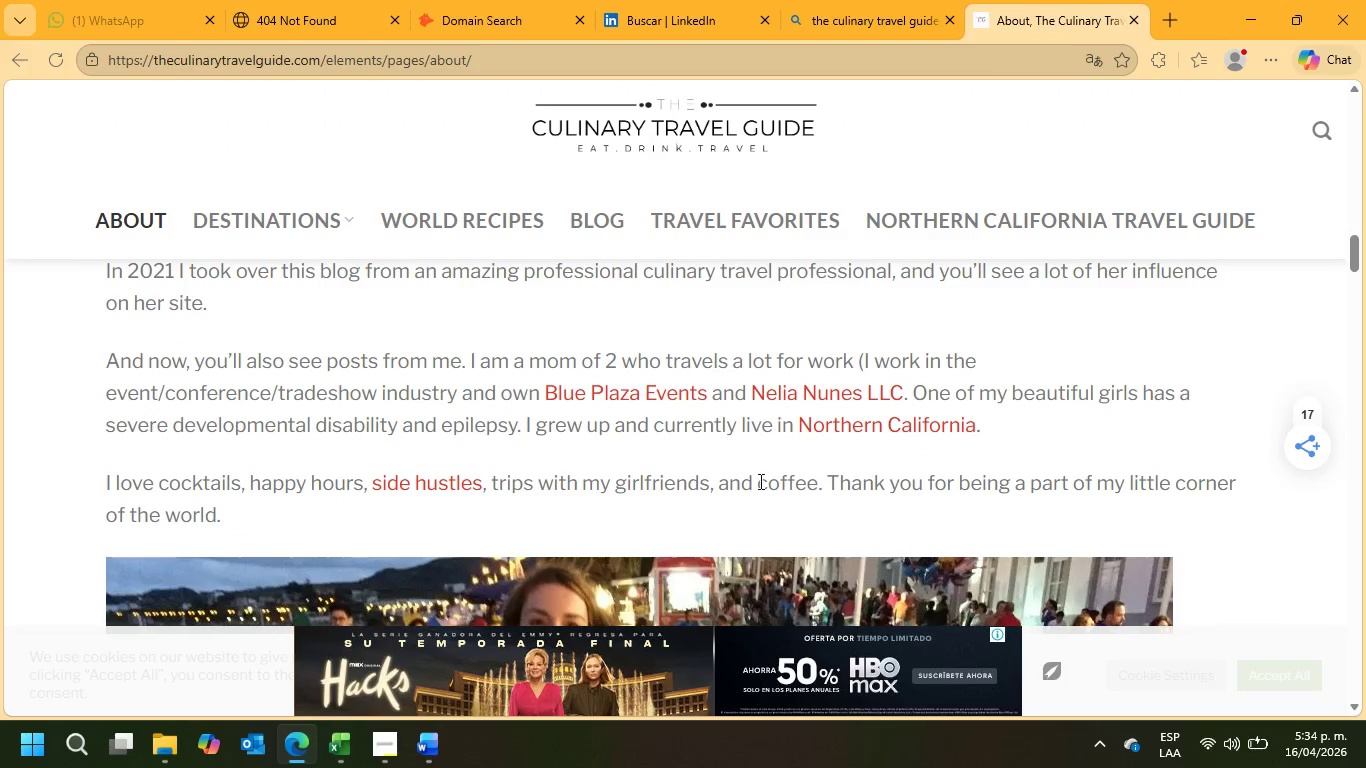 
left_click([334, 744])
 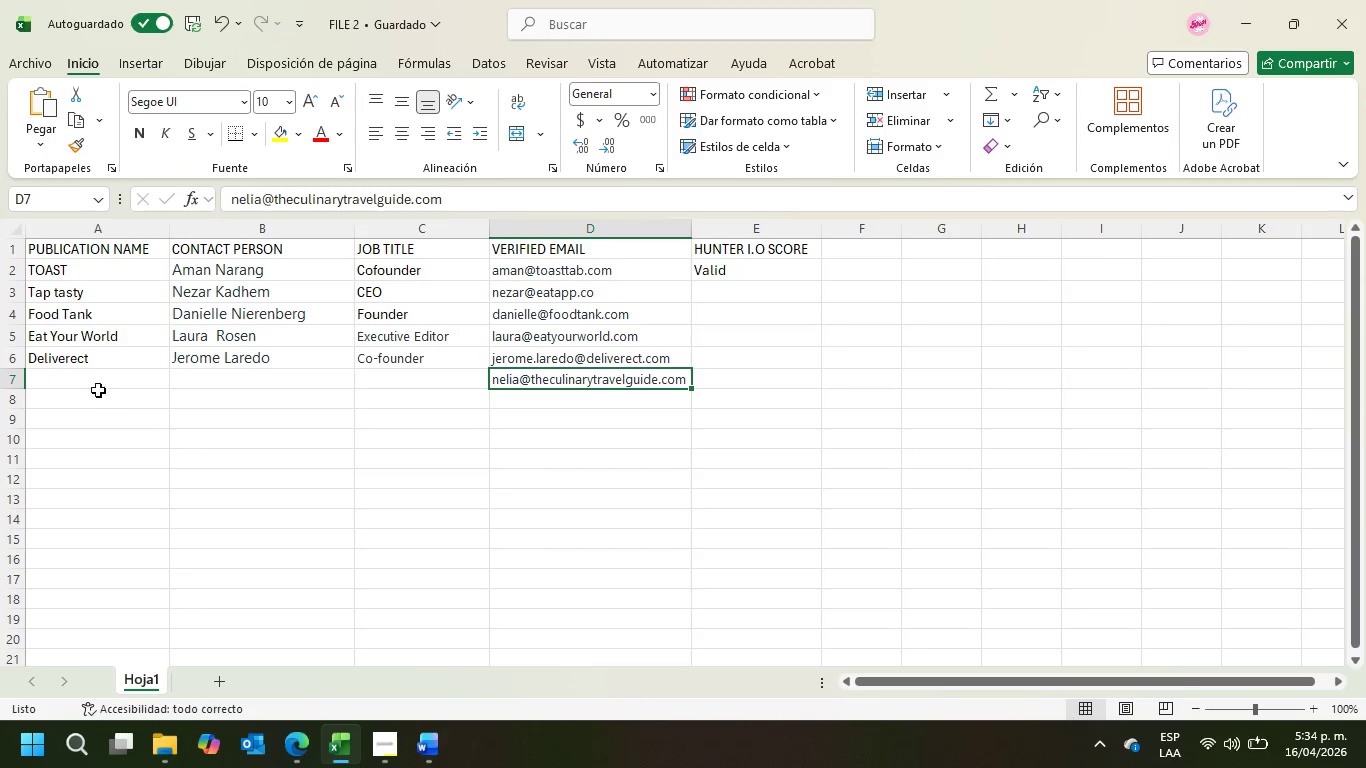 
left_click([59, 376])
 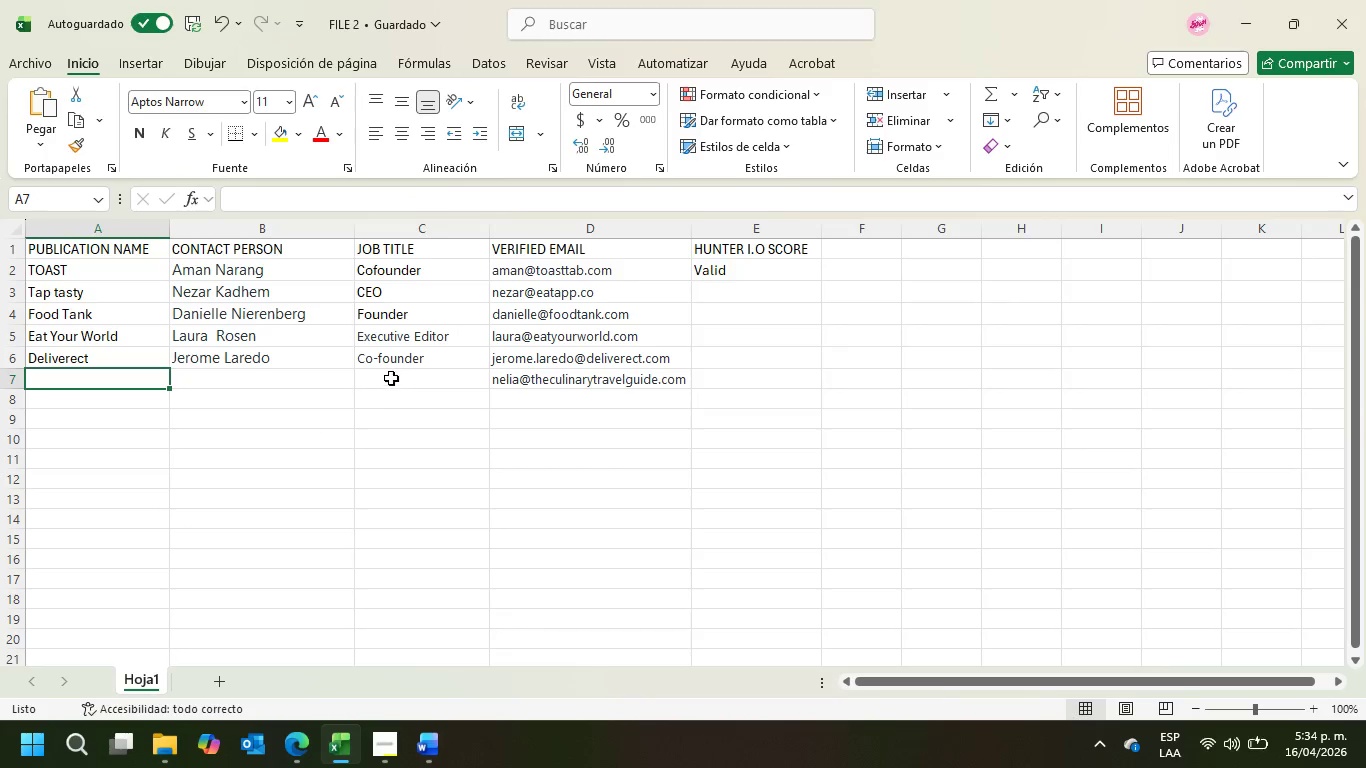 
left_click([245, 378])
 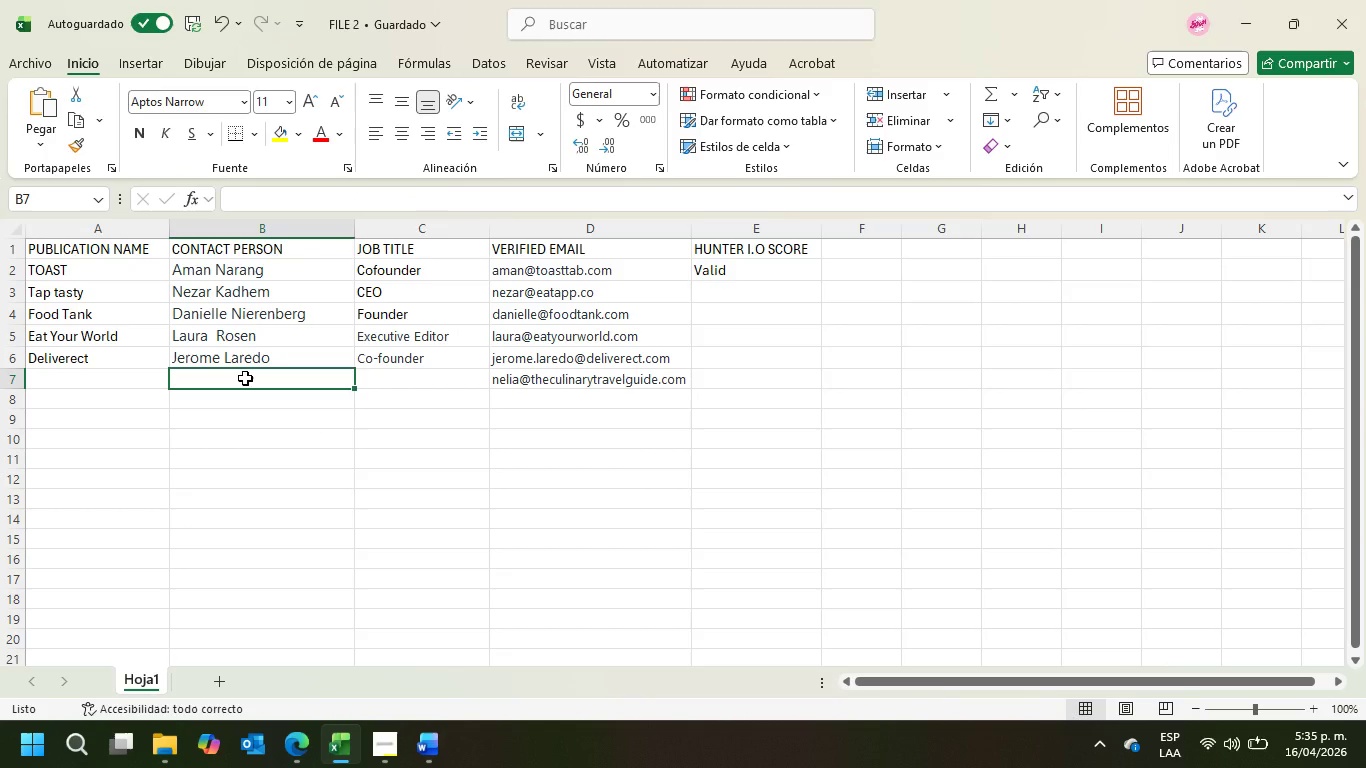 
type(Nelia Nunes)
 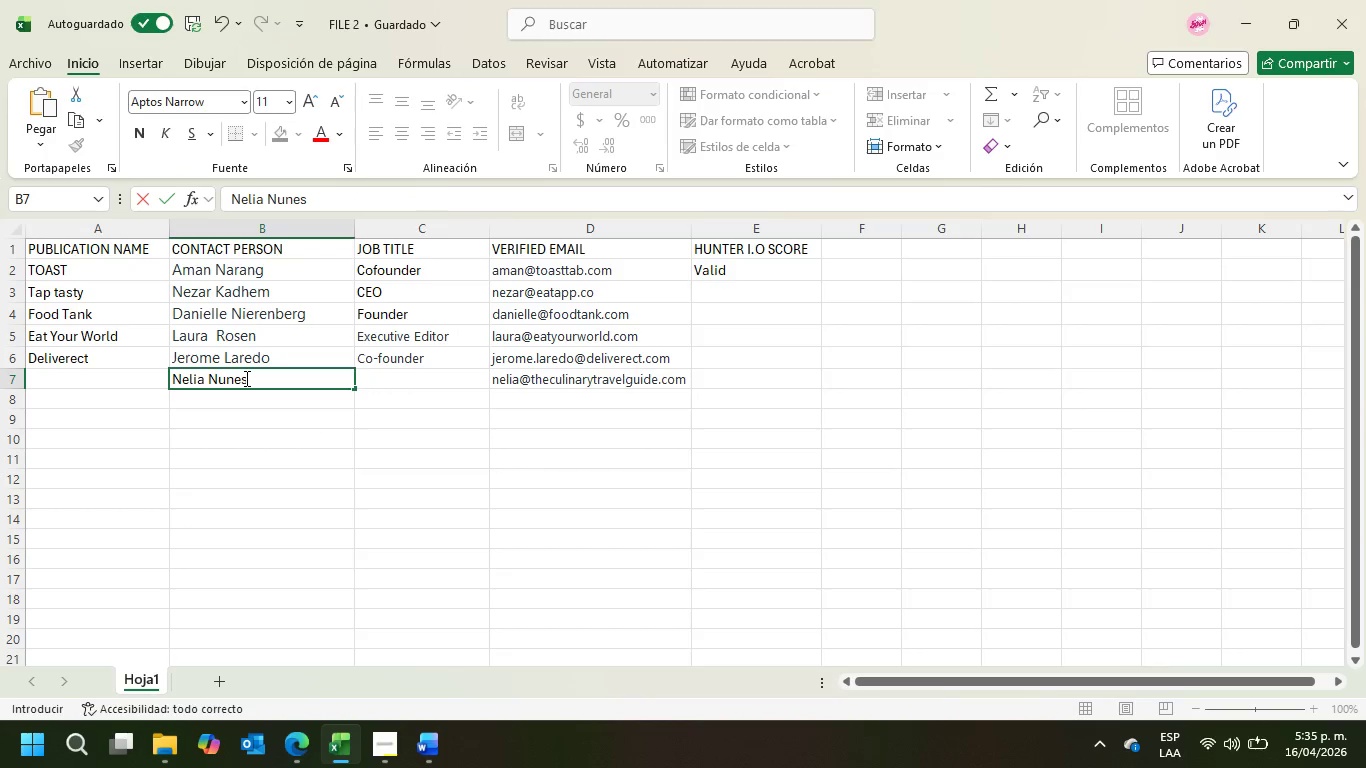 
key(ArrowRight)
 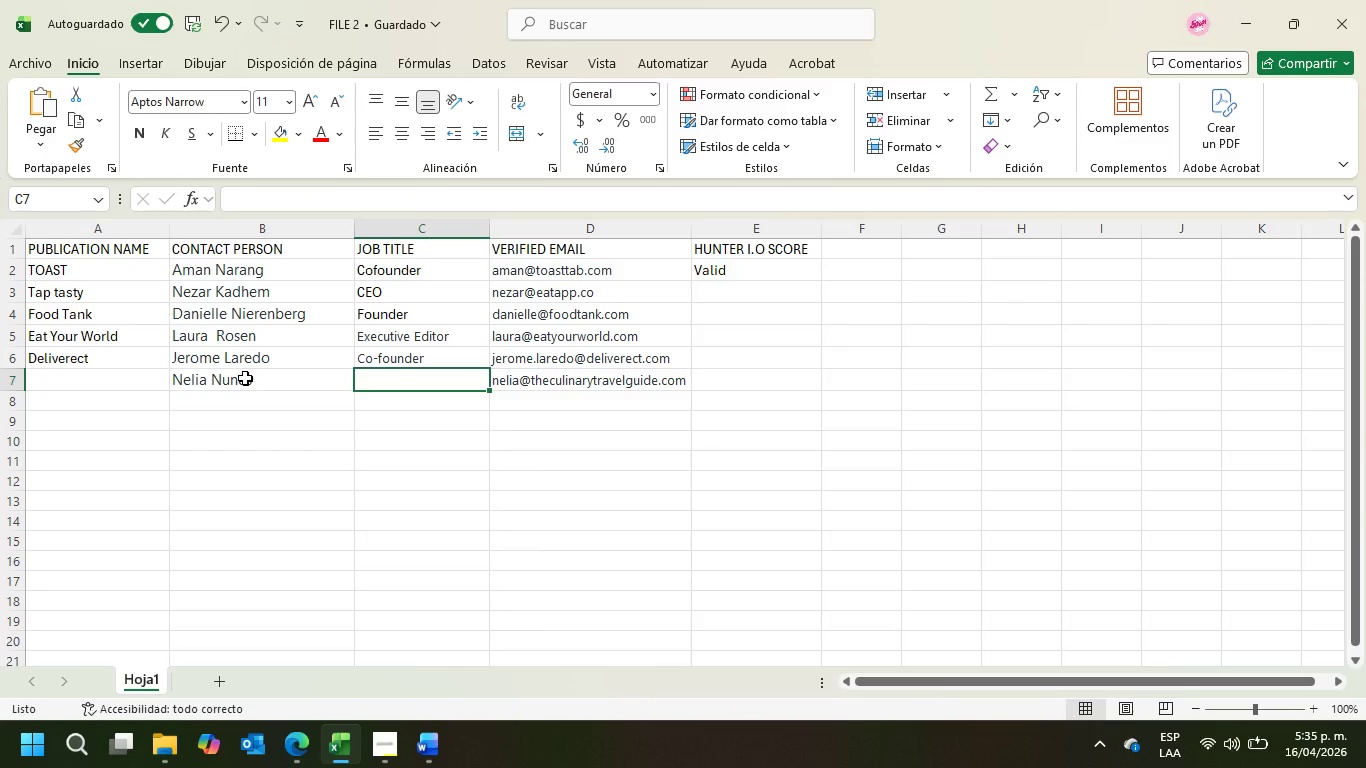 
type(W)
key(Backspace)
key(Backspace)
type(Founders)
key(Backspace)
 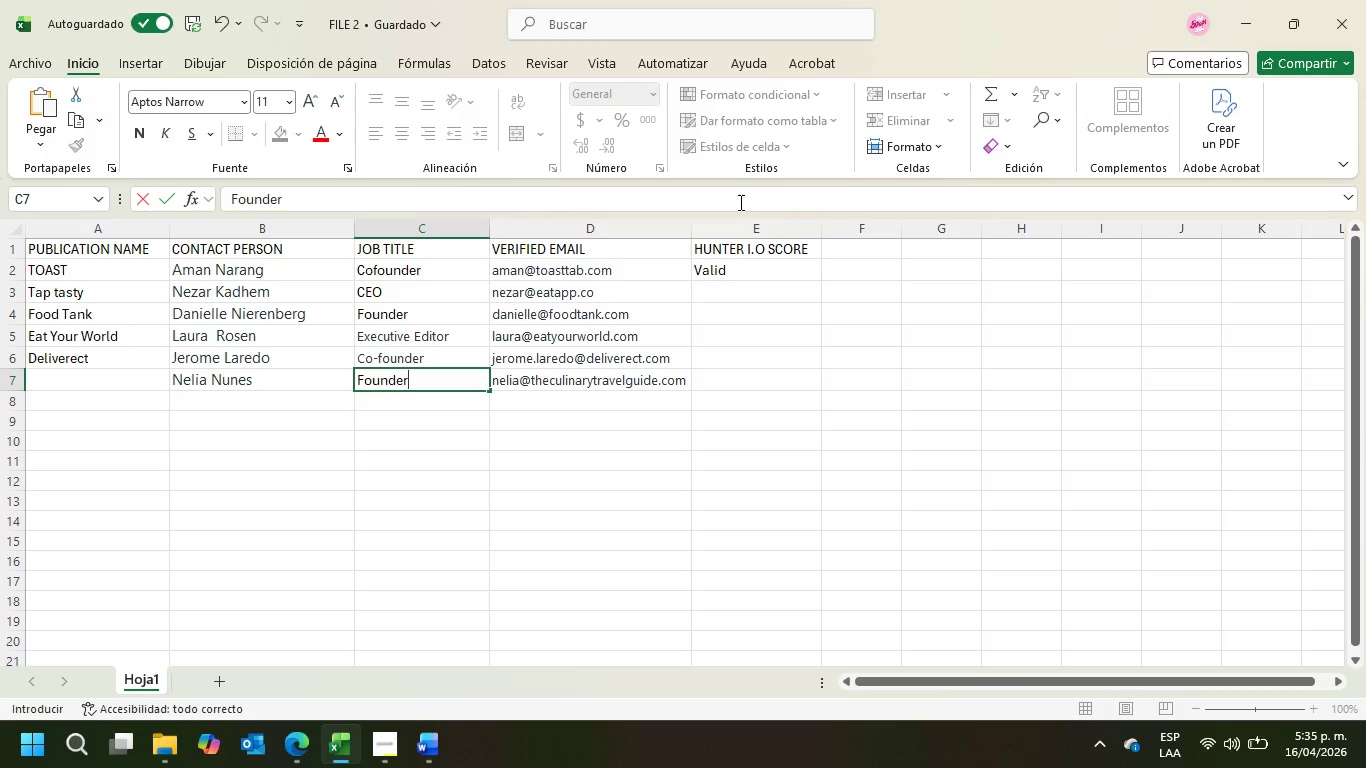 
left_click([1237, 7])
 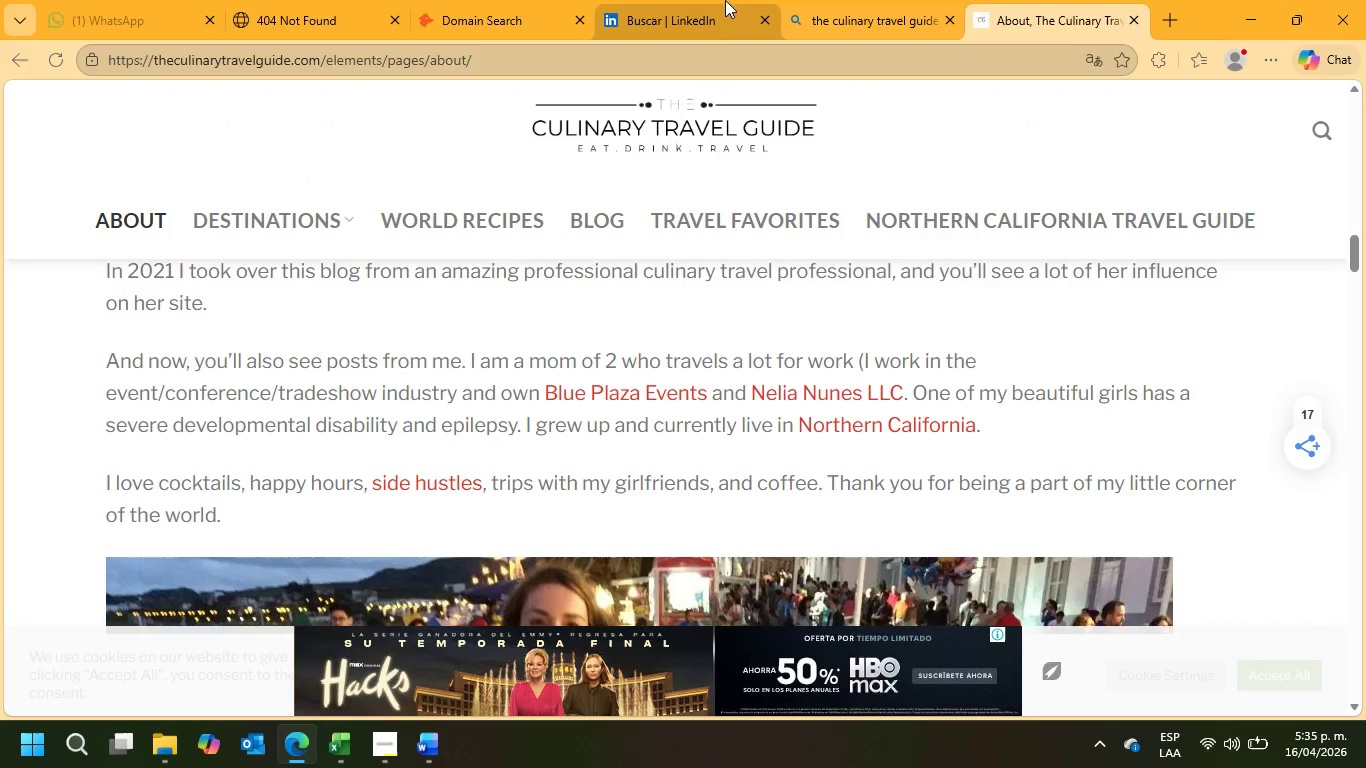 
left_click([687, 0])
 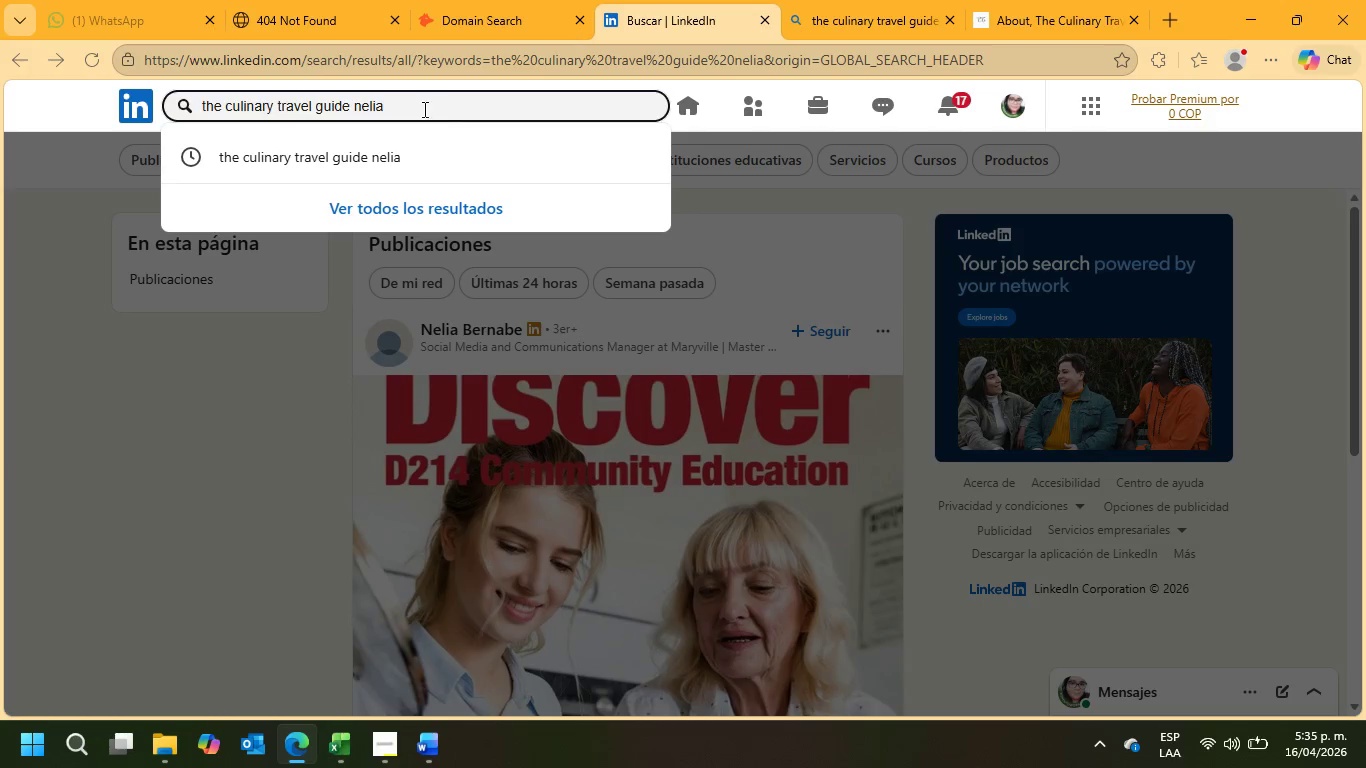 
left_click_drag(start_coordinate=[423, 104], to_coordinate=[129, 106])
 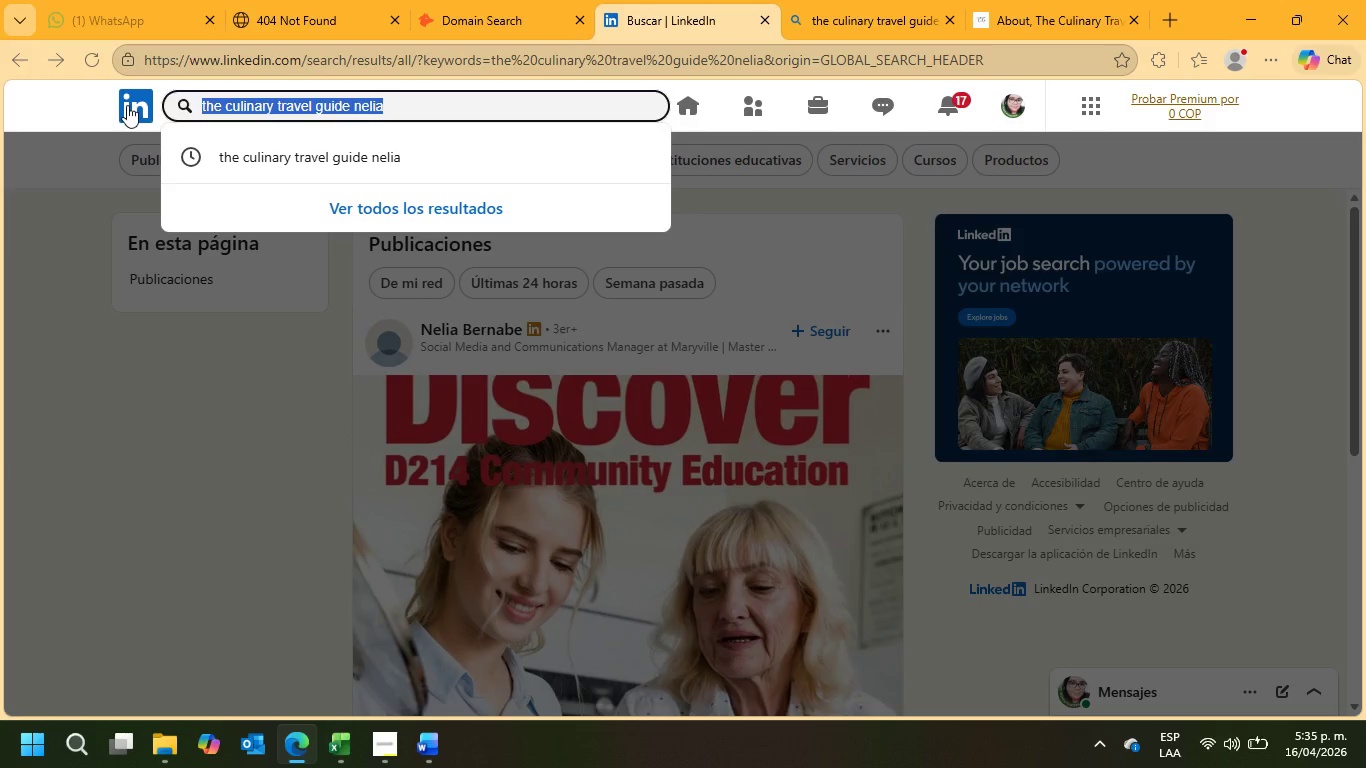 
type(nelia nunes)
 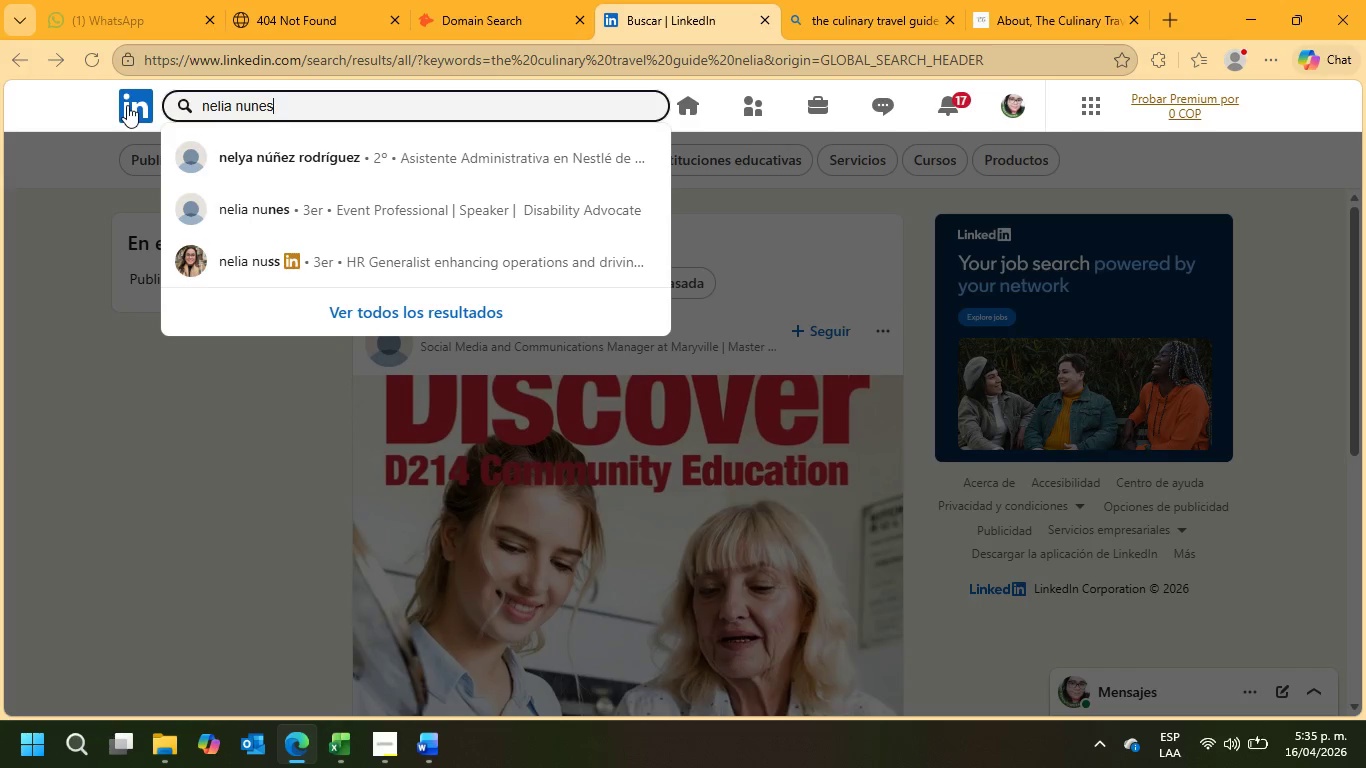 
key(Enter)
 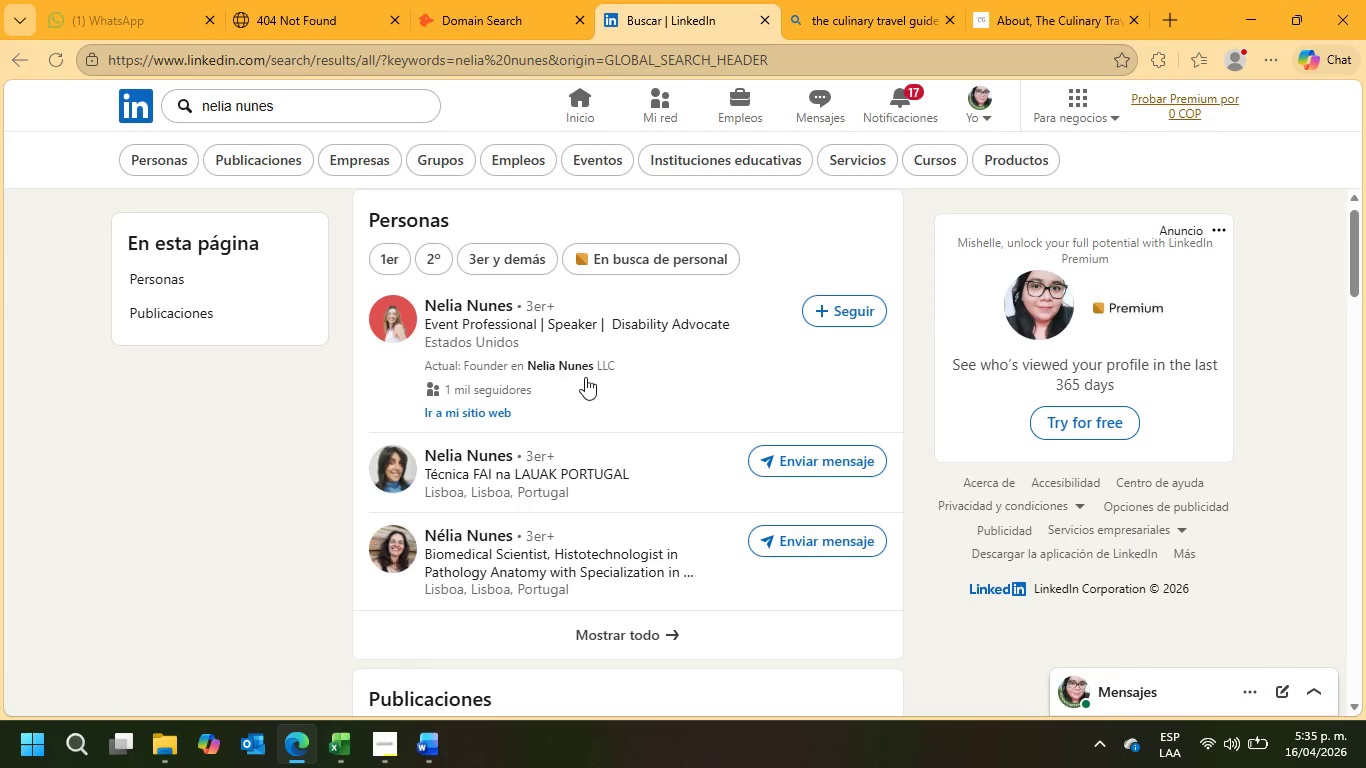 
wait(6.09)
 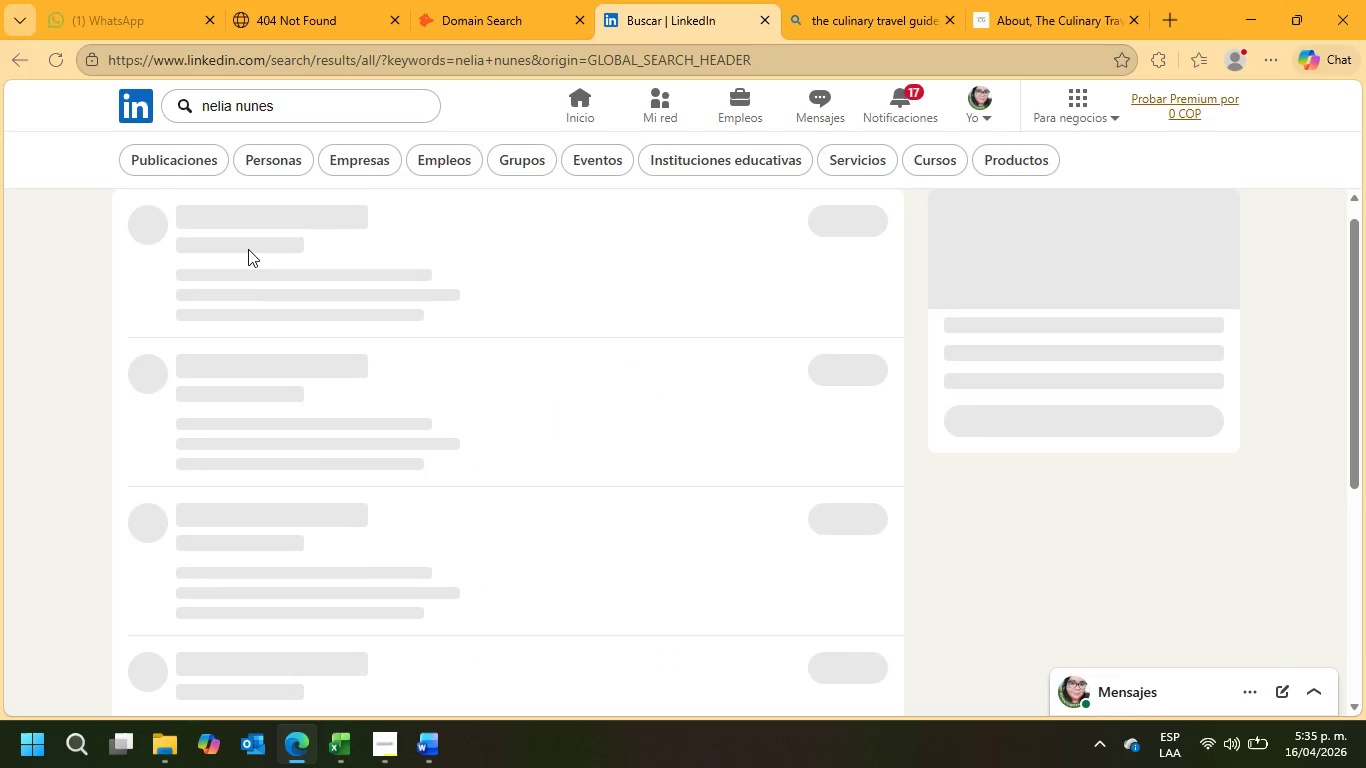 
left_click([588, 363])
 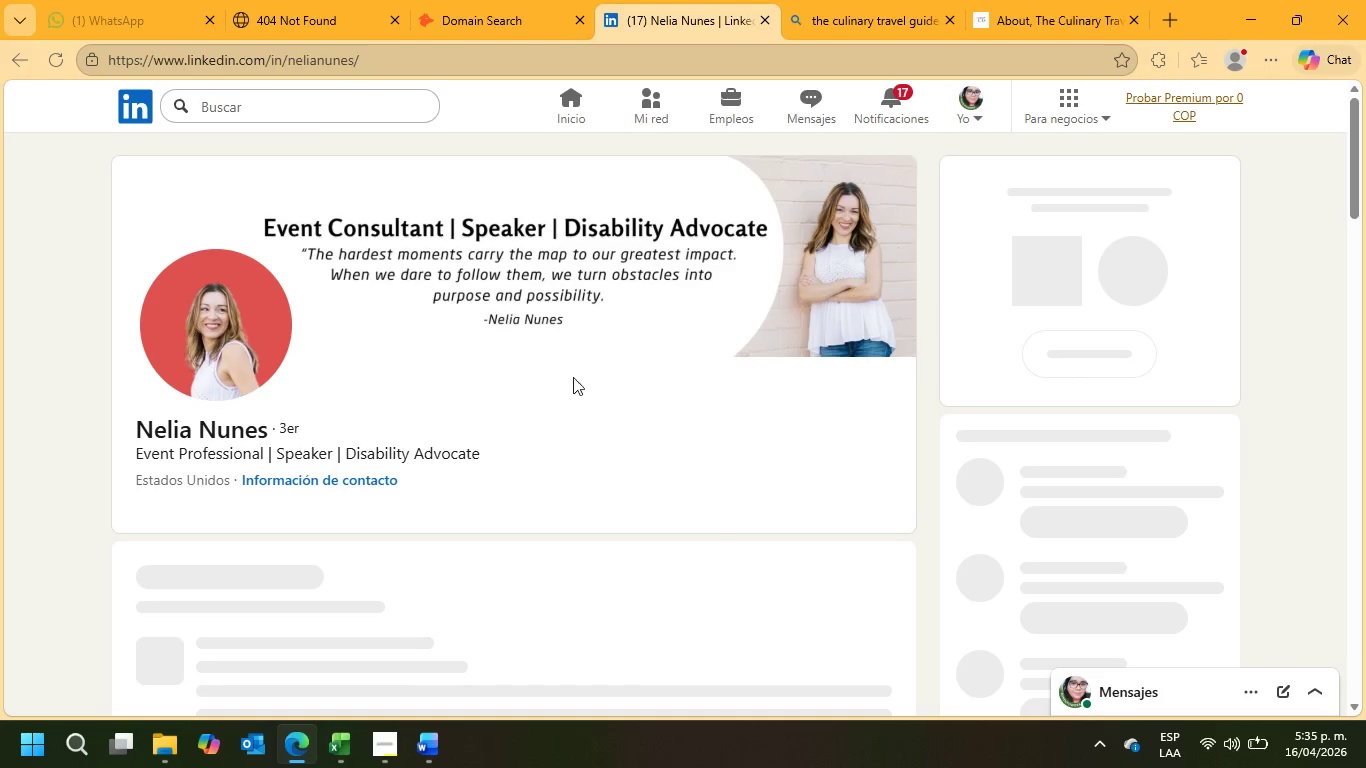 
scroll: coordinate [433, 467], scroll_direction: down, amount: 15.0
 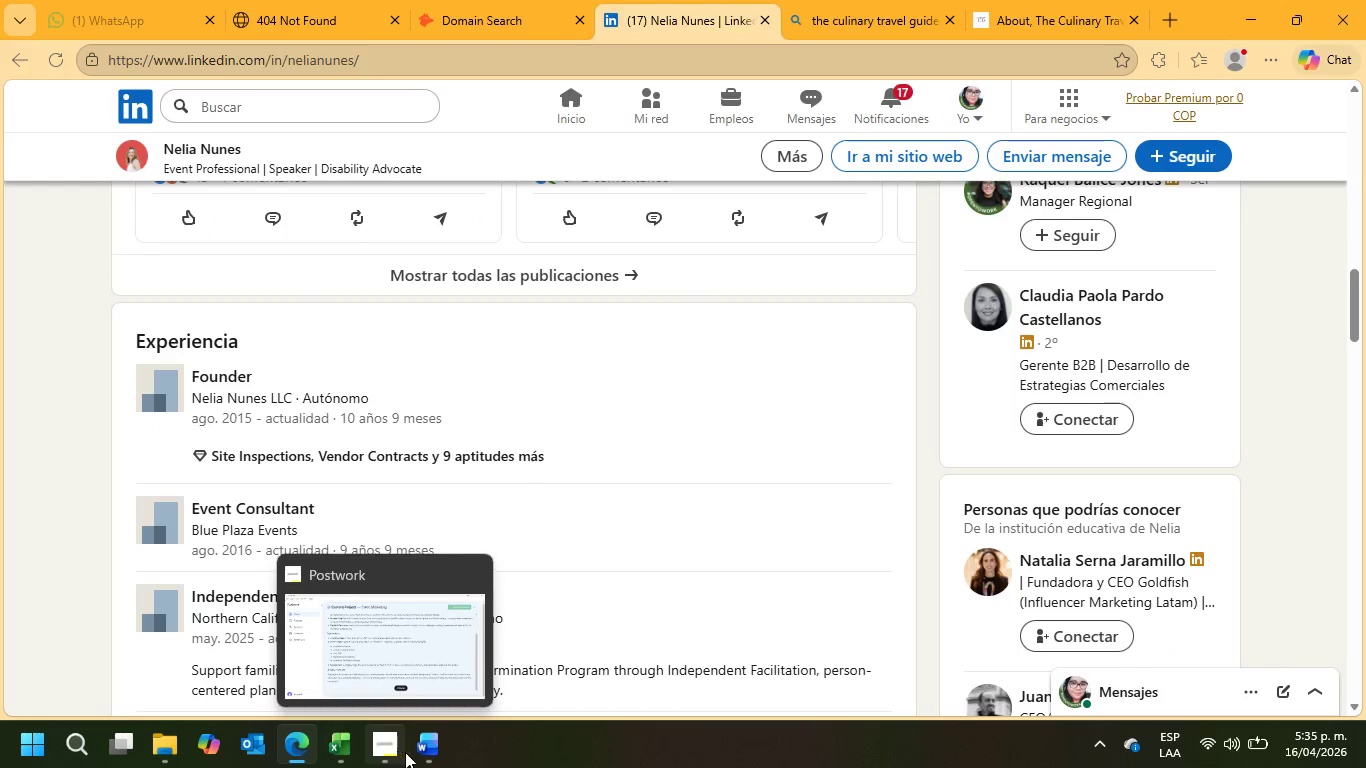 
left_click([341, 760])
 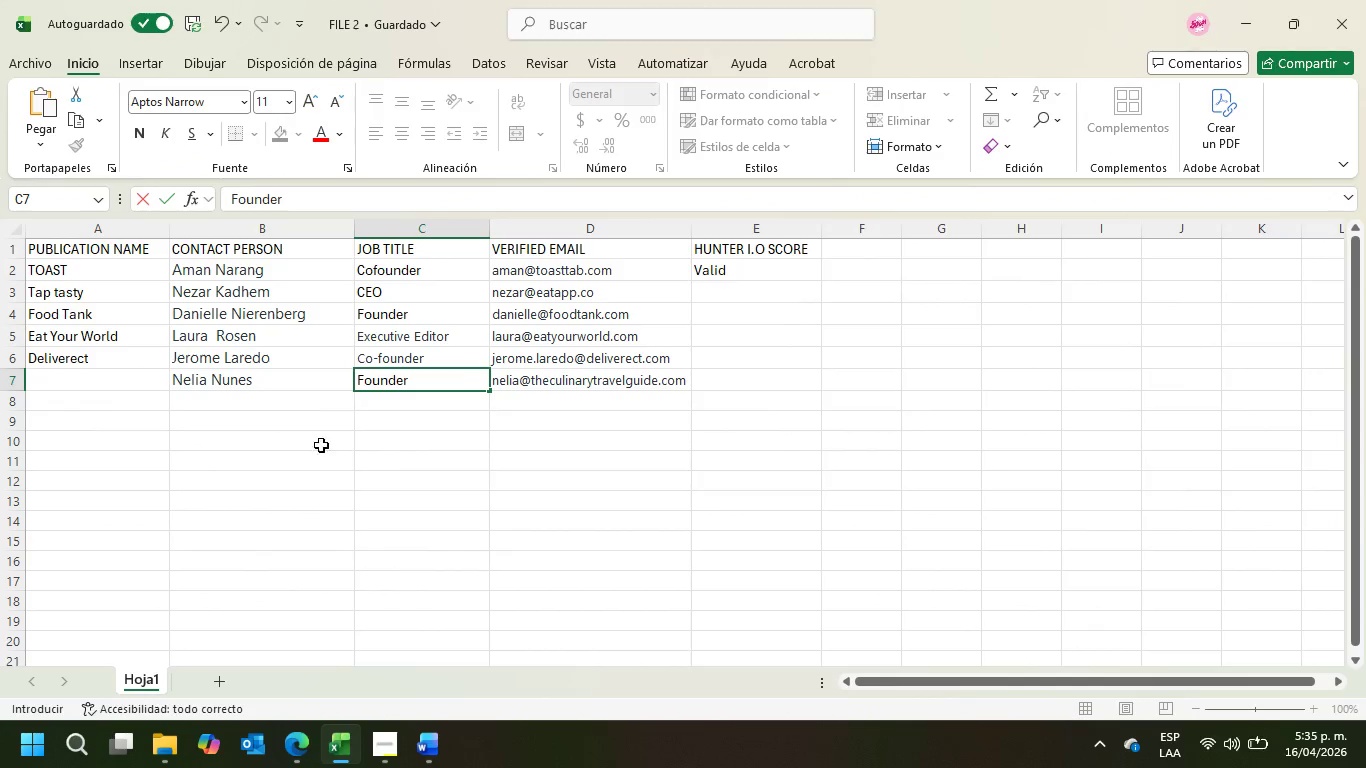 
left_click([209, 414])
 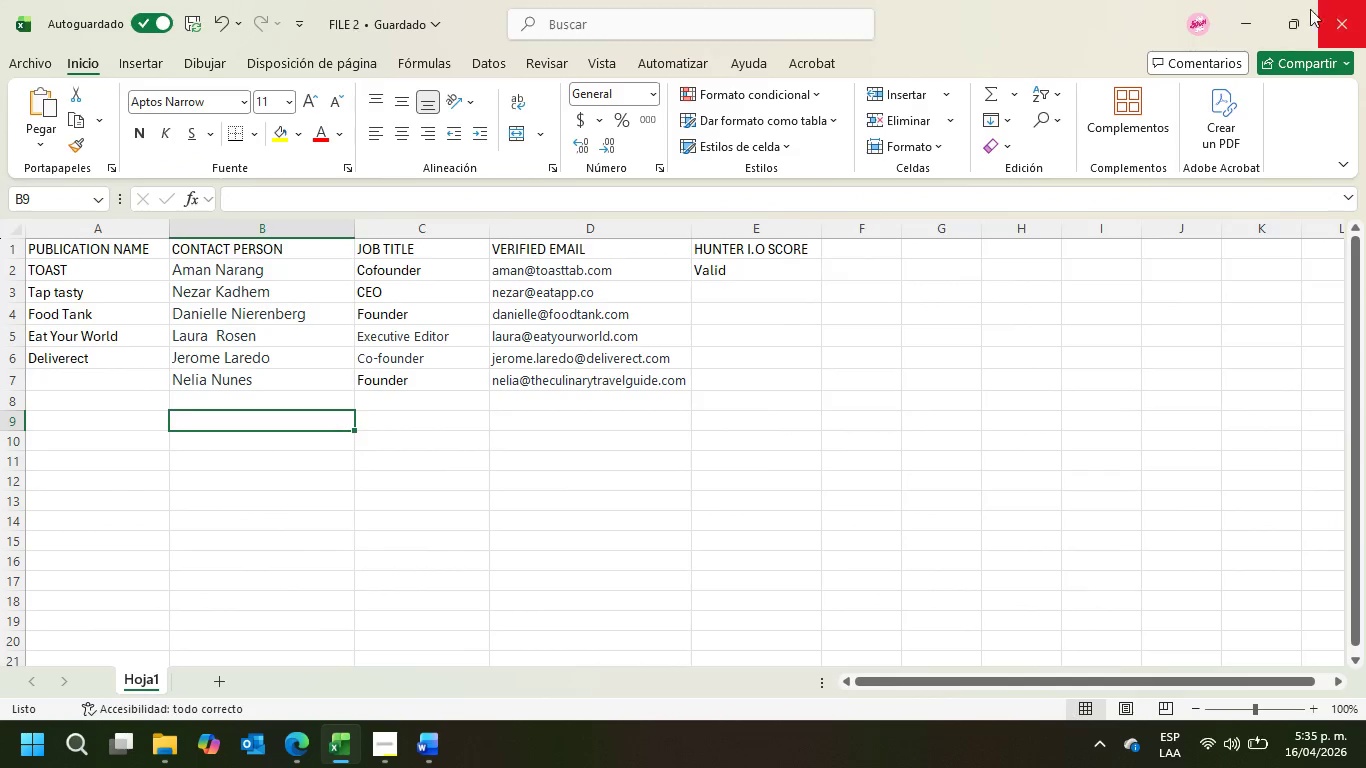 
left_click([1260, 9])
 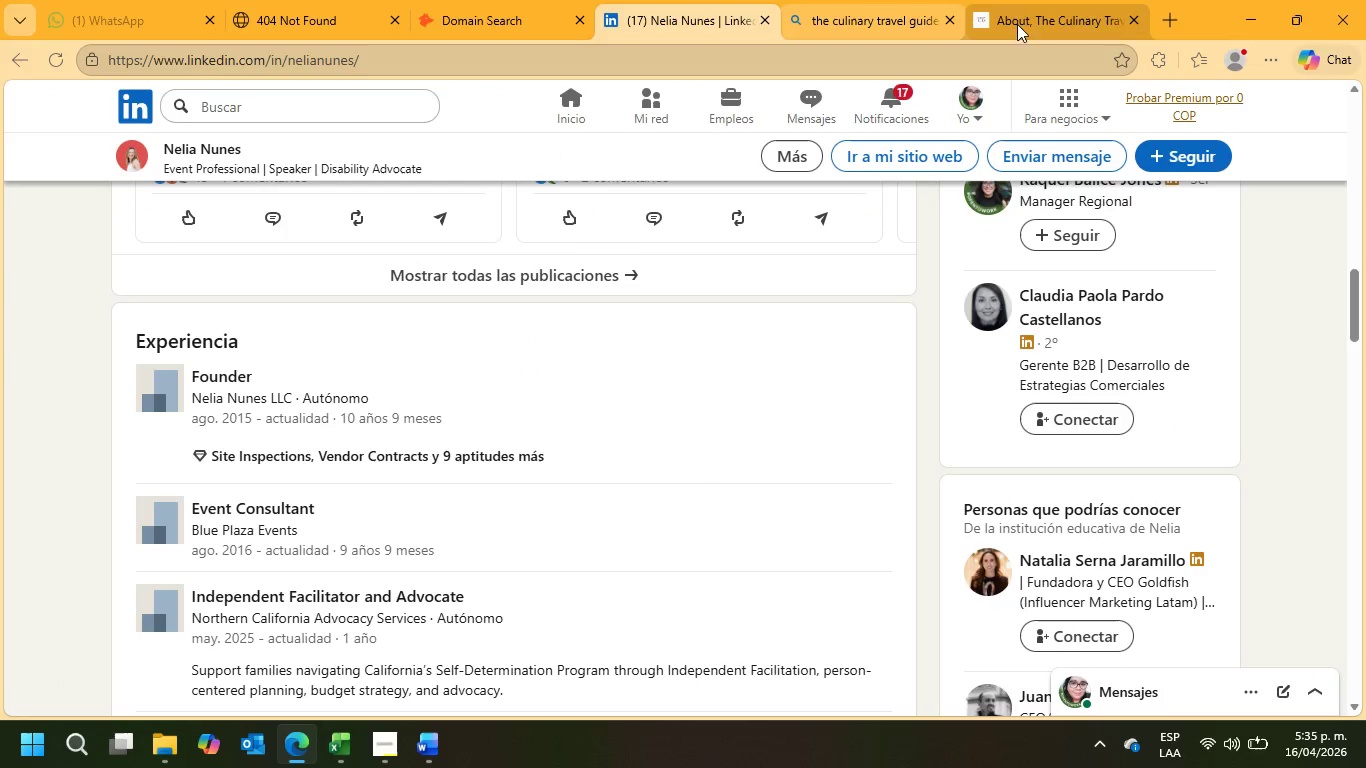 
left_click([1033, 0])
 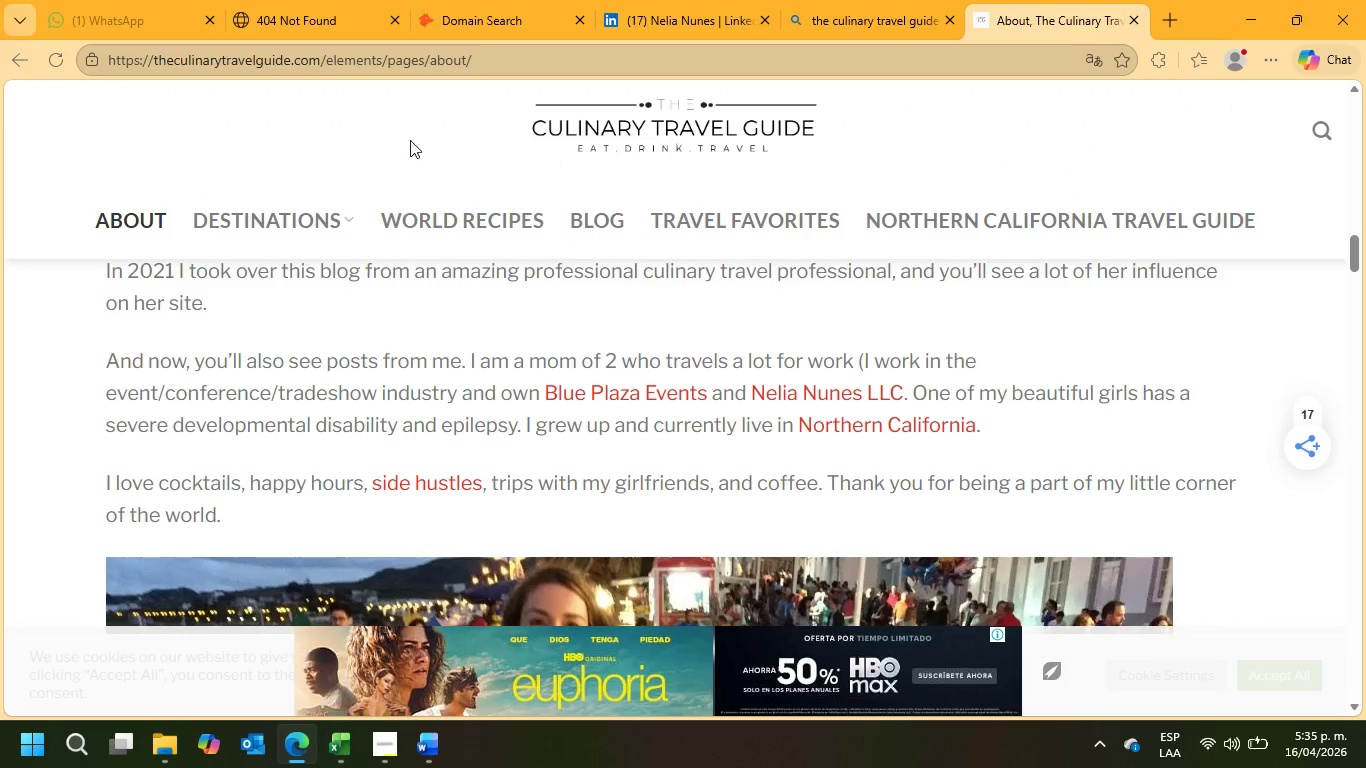 
scroll: coordinate [705, 177], scroll_direction: up, amount: 3.0
 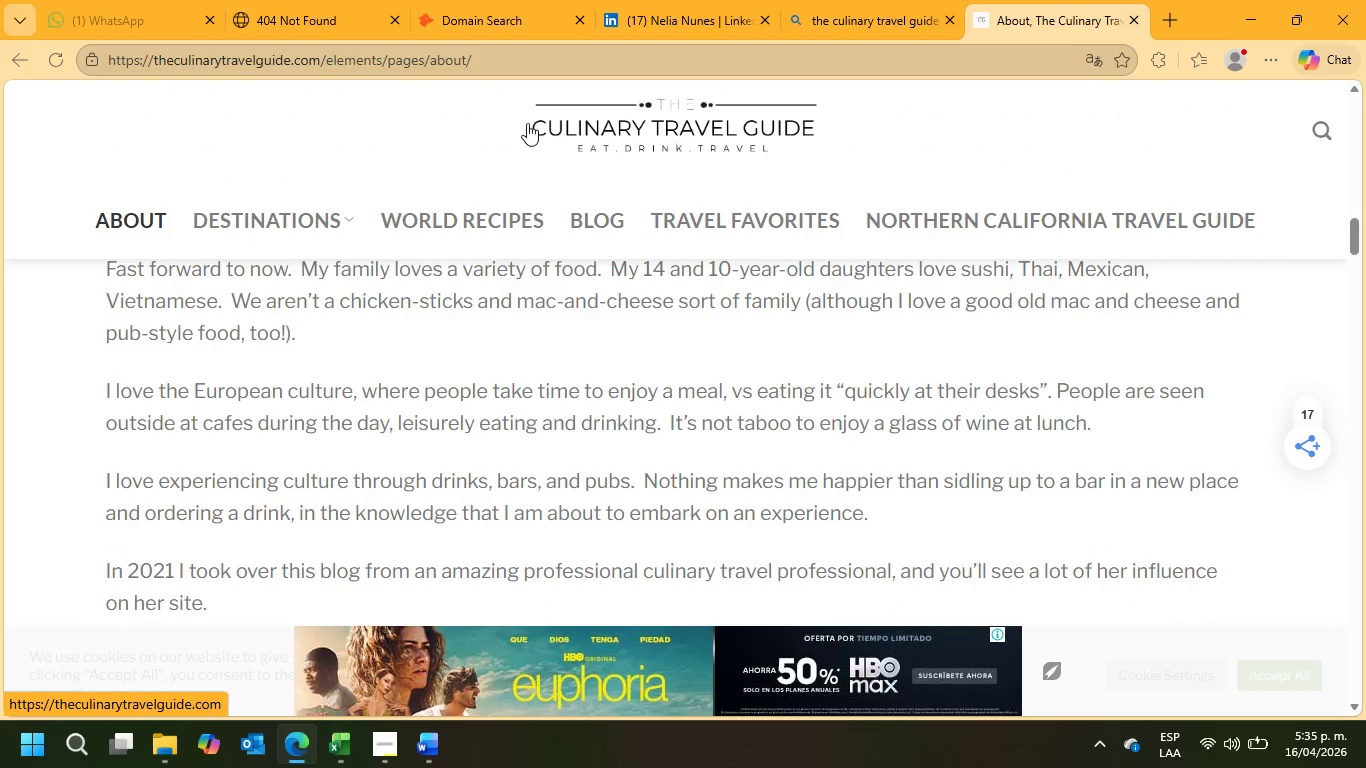 
left_click_drag(start_coordinate=[513, 120], to_coordinate=[710, 124])
 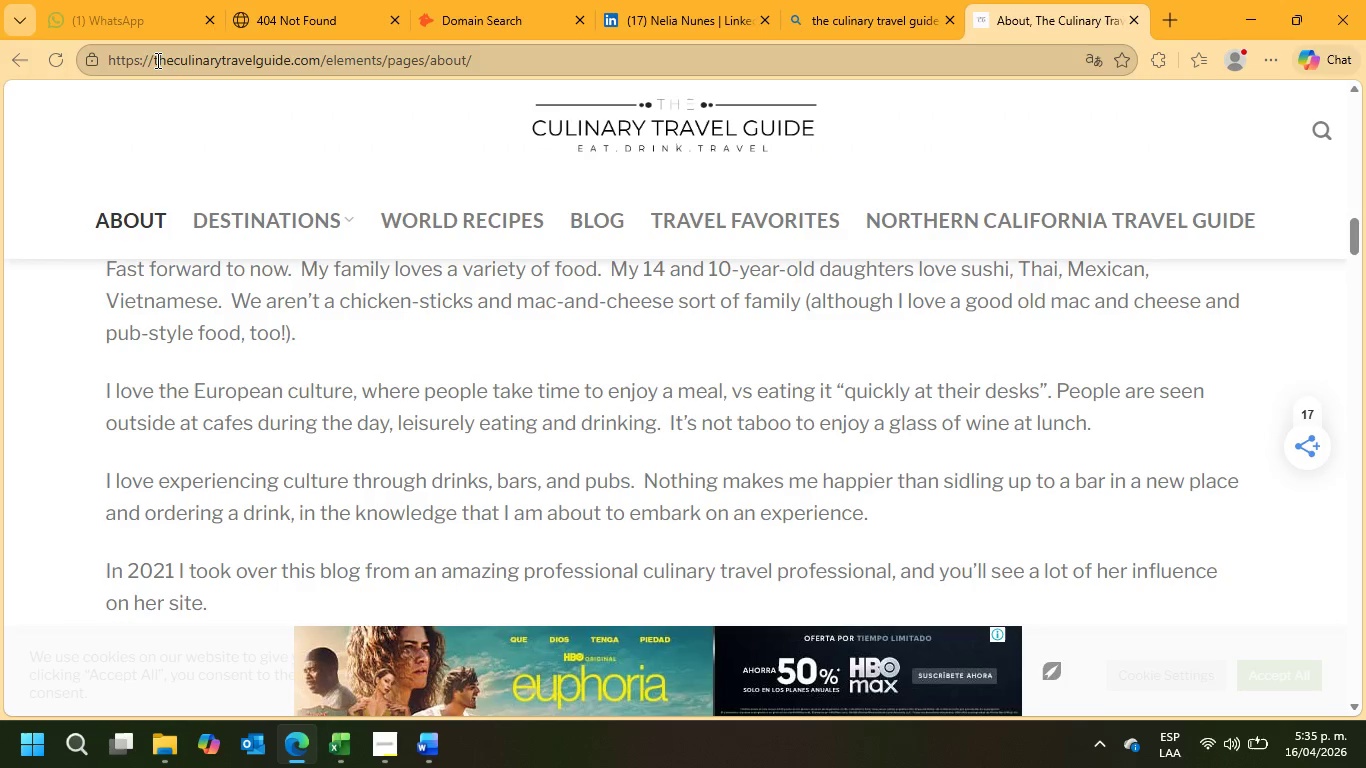 
left_click_drag(start_coordinate=[154, 60], to_coordinate=[291, 61])
 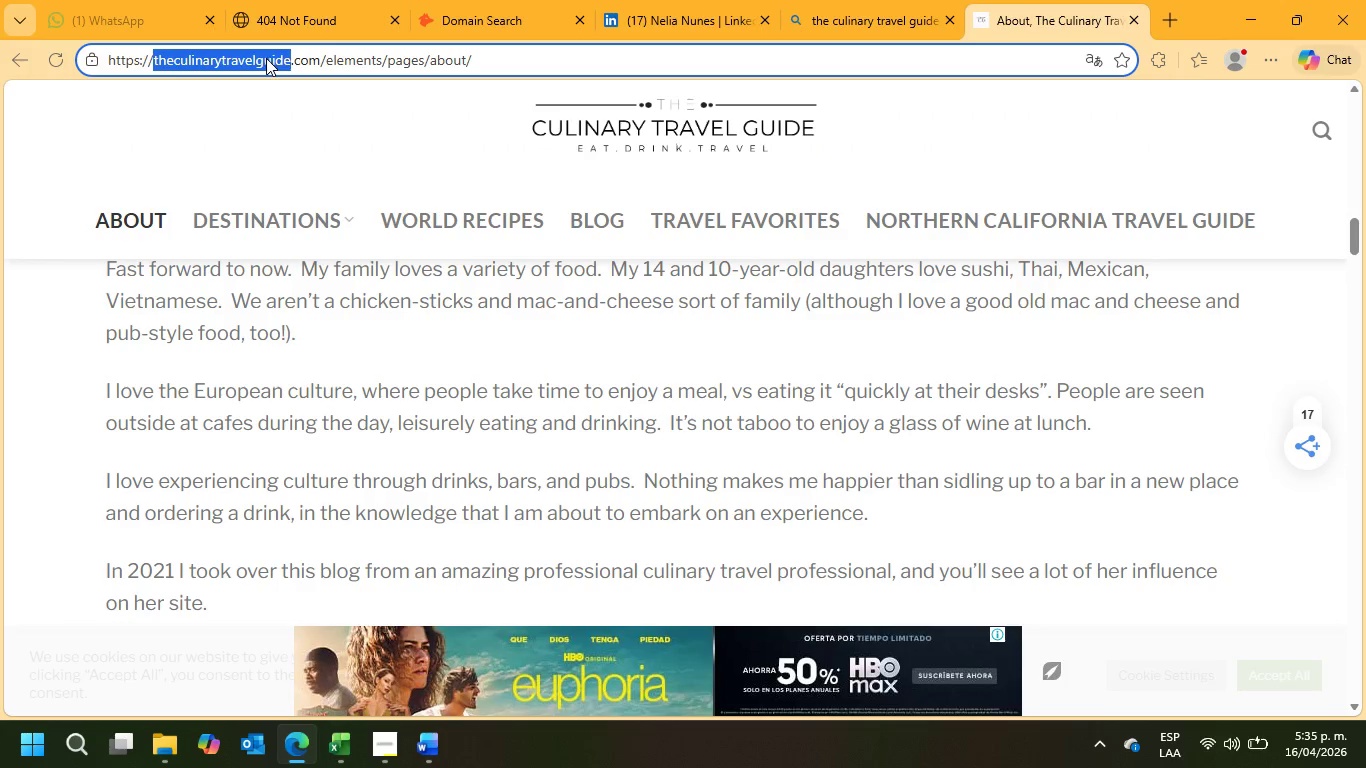 
right_click([266, 58])
 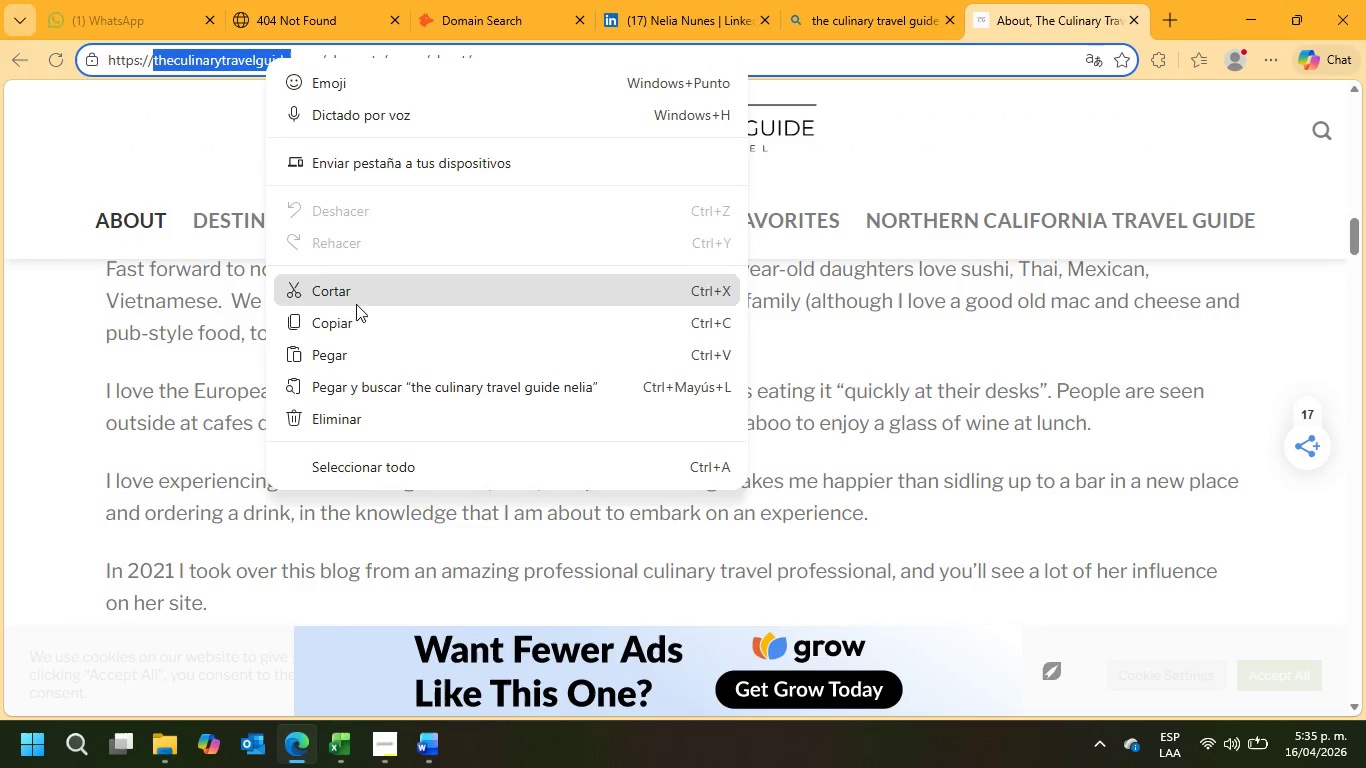 
left_click([358, 324])
 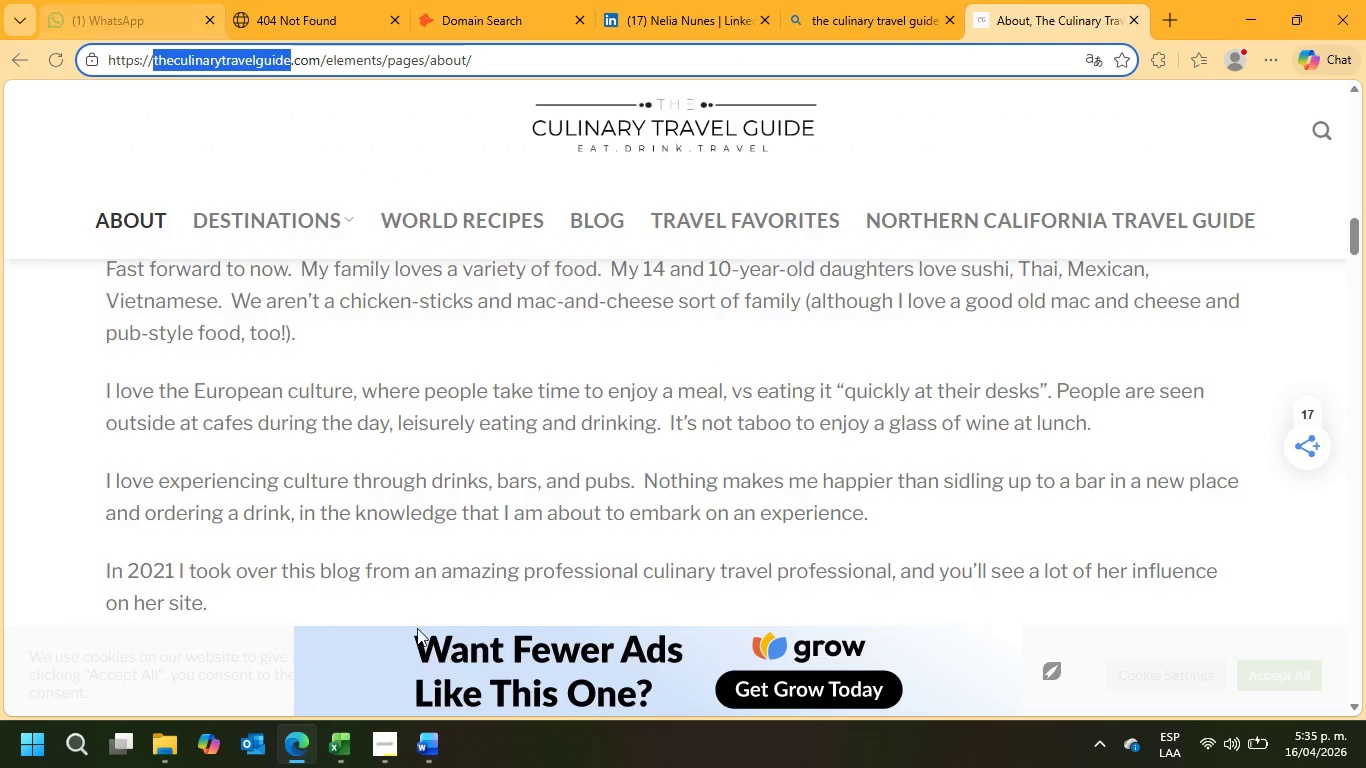 
left_click([343, 736])
 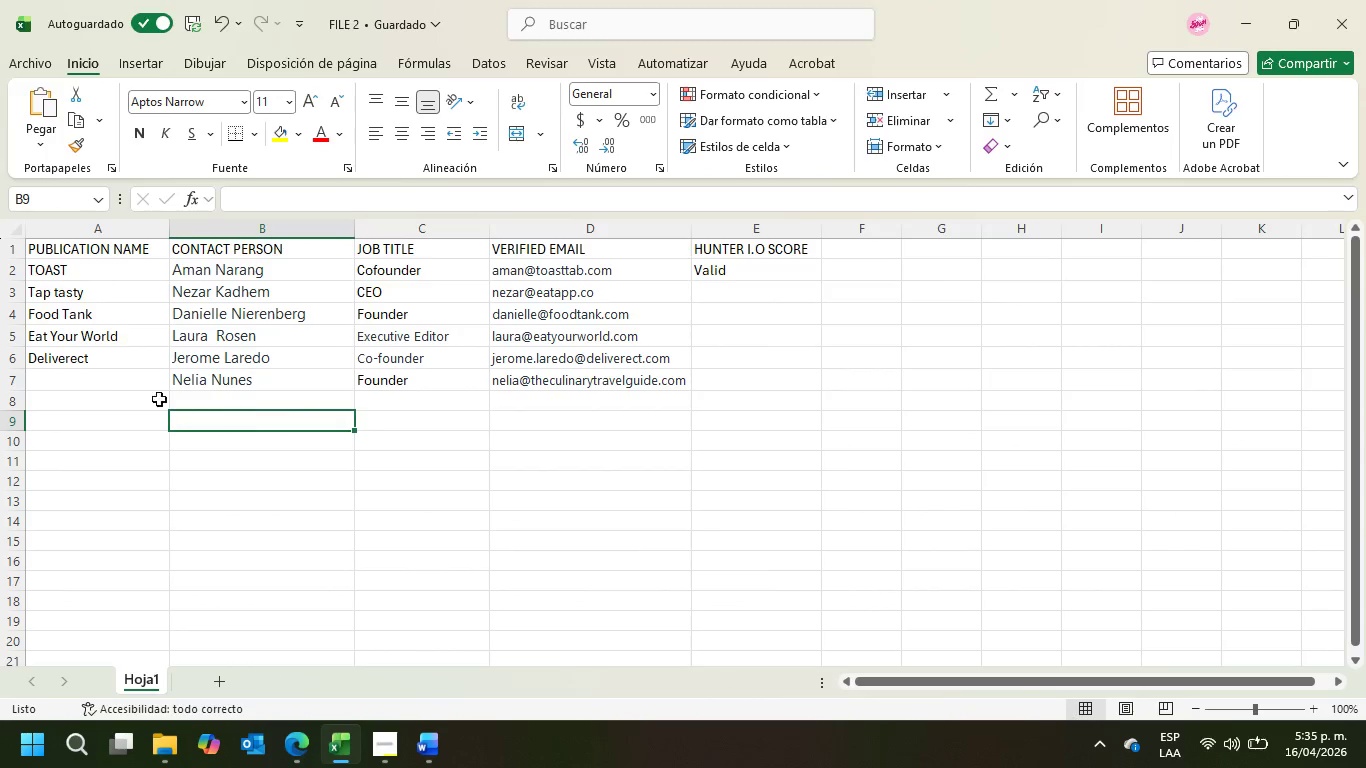 
left_click([91, 385])
 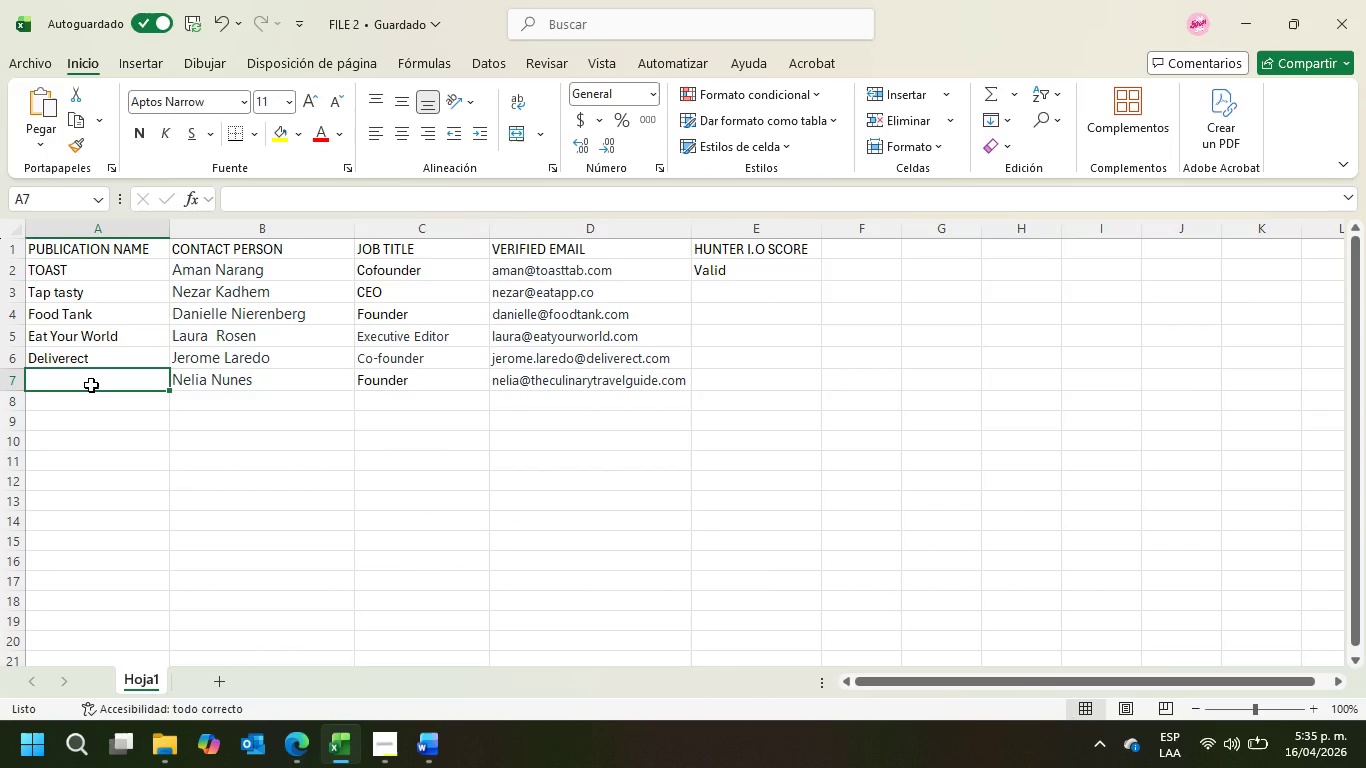 
key(Control+V)
 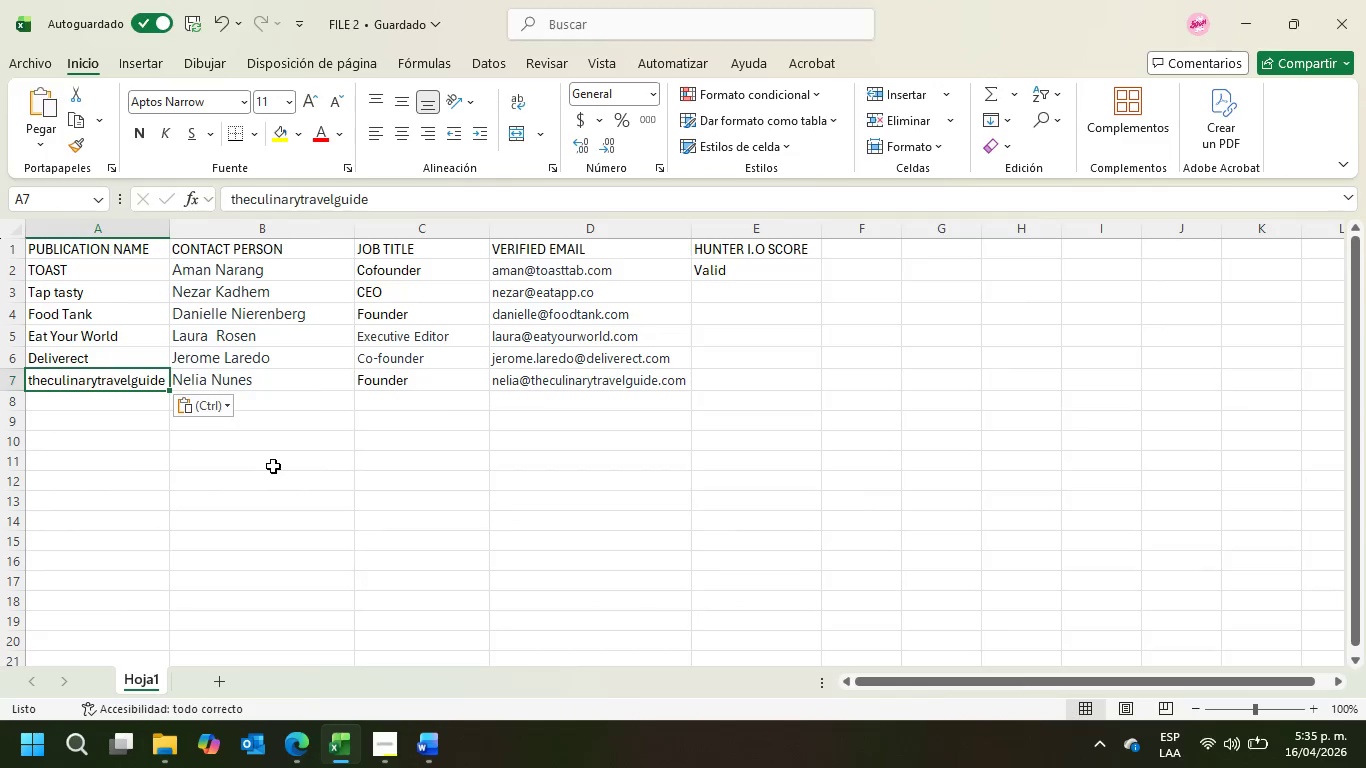 
left_click([193, 451])
 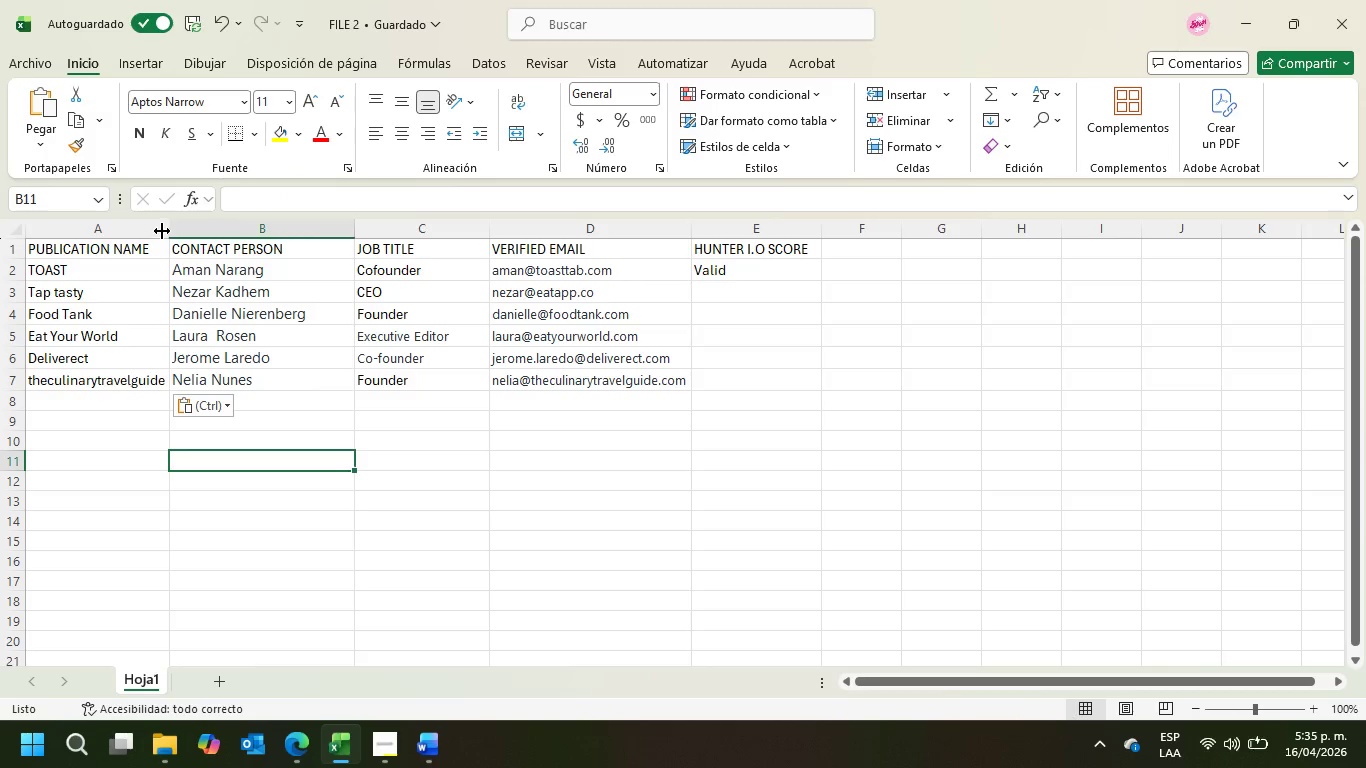 
left_click_drag(start_coordinate=[169, 228], to_coordinate=[184, 228])
 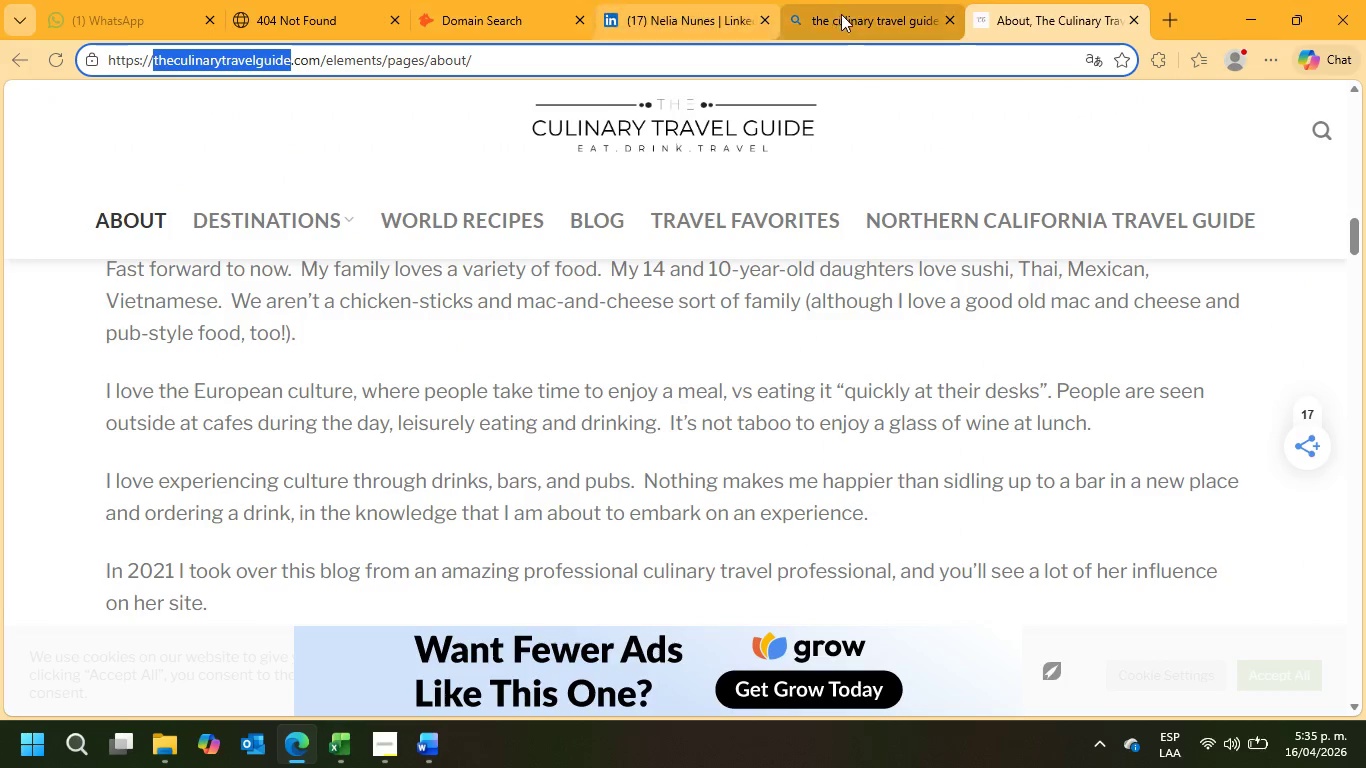 
wait(5.02)
 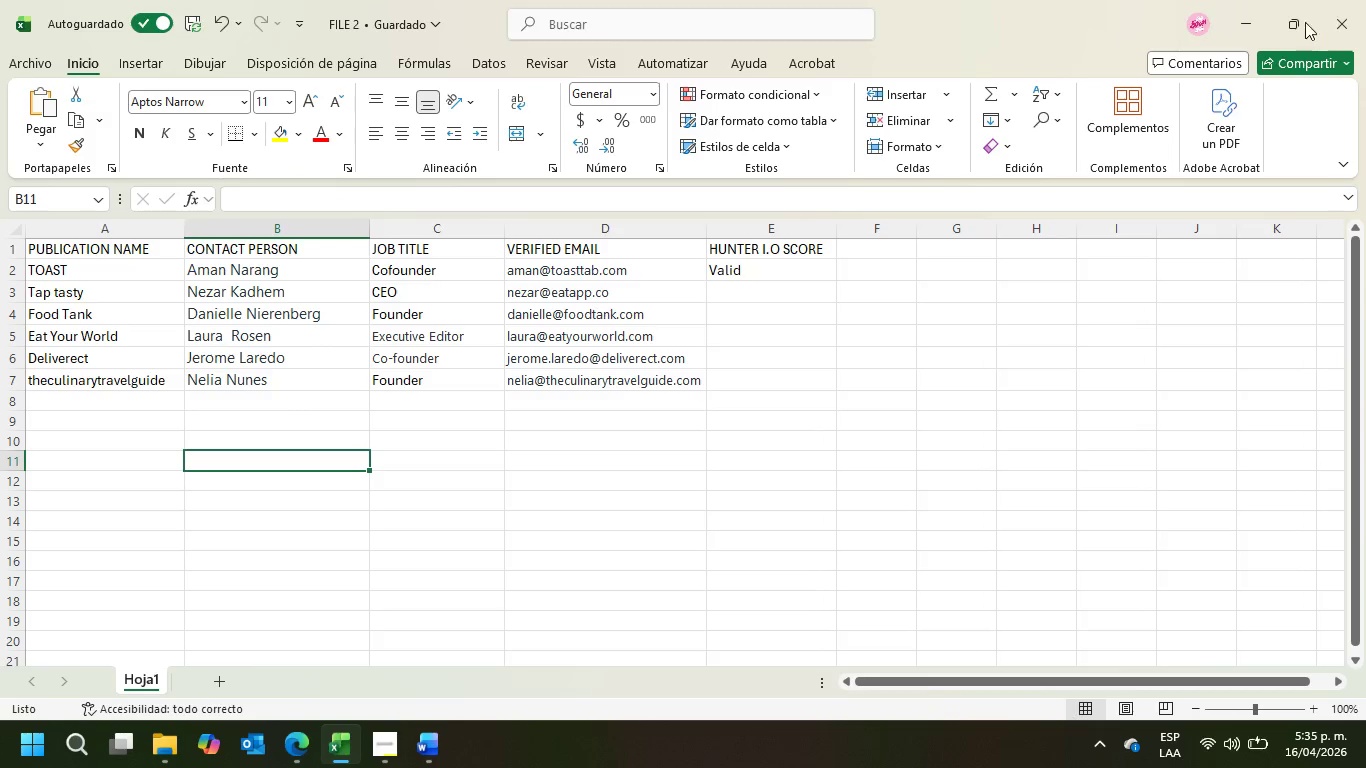 
left_click([316, 2])
 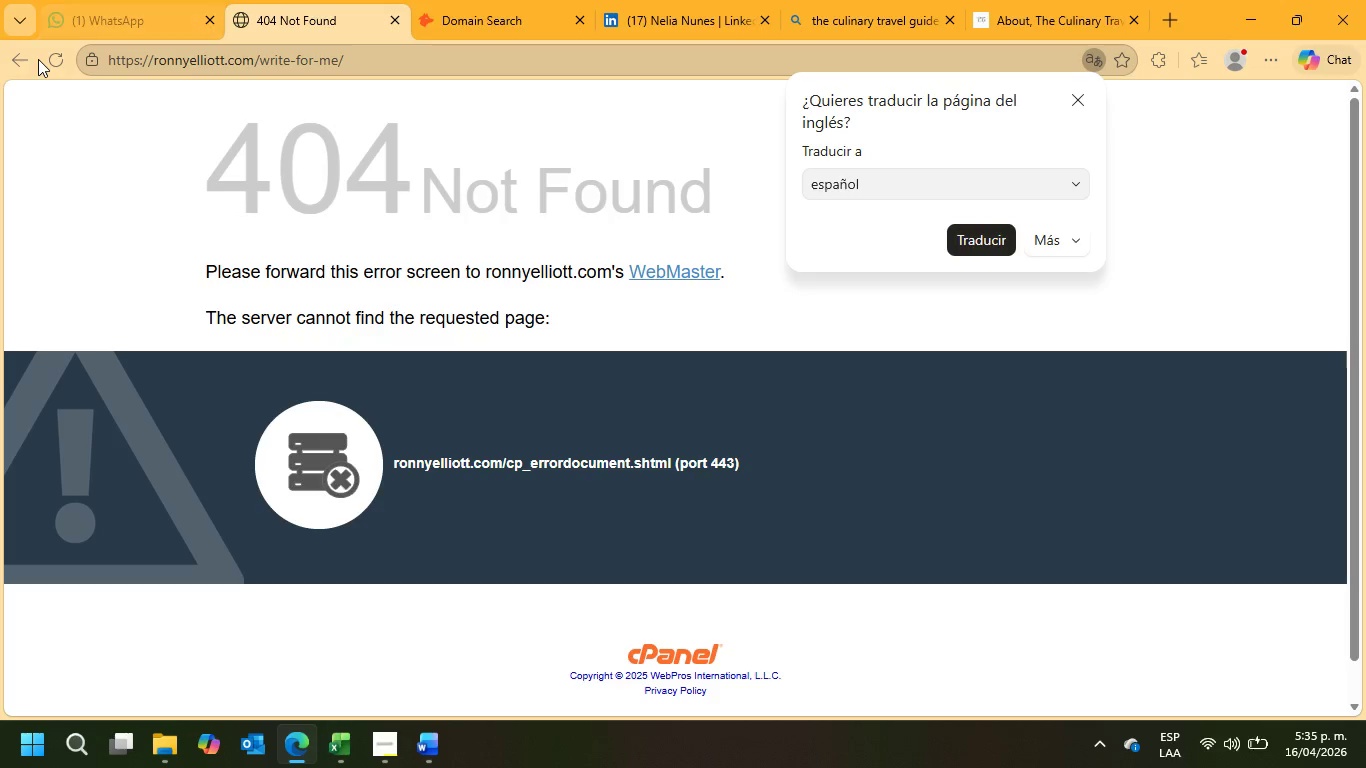 
left_click([25, 62])
 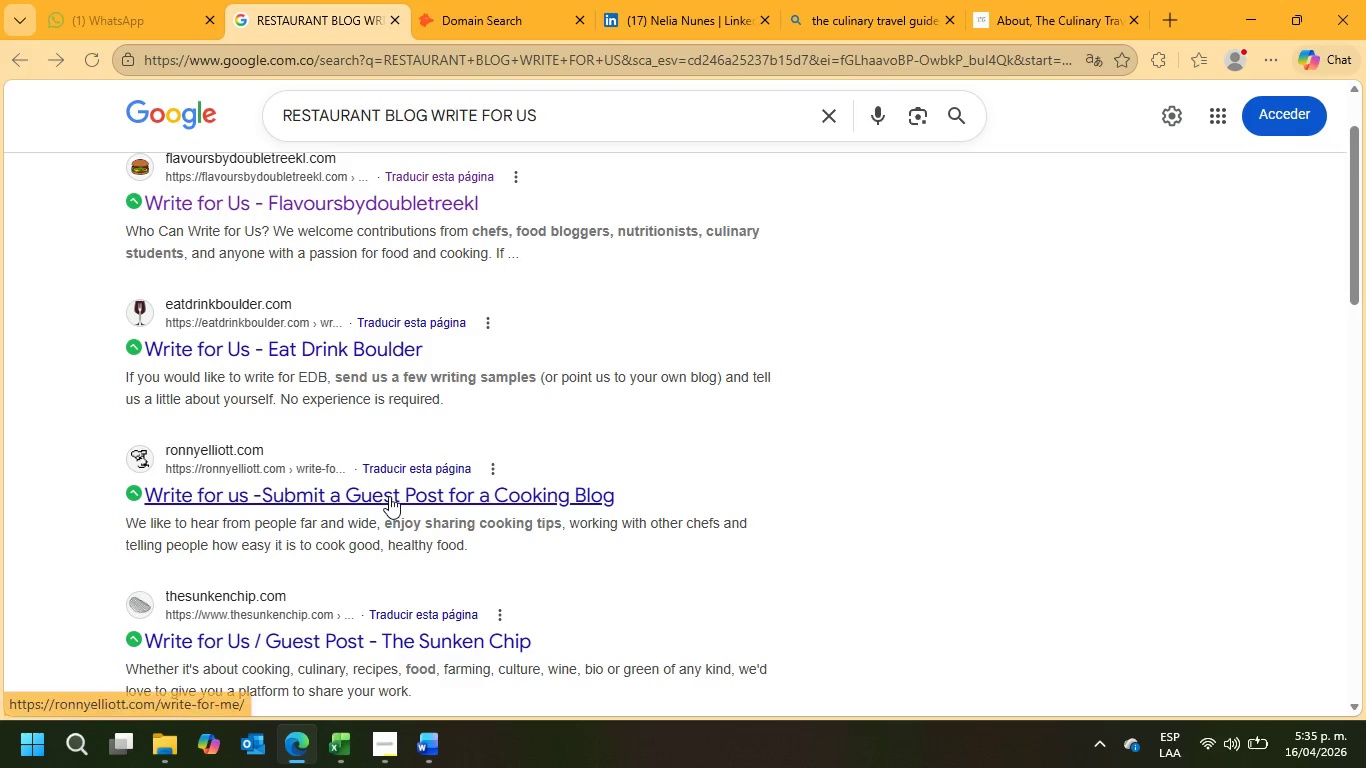 
left_click([389, 496])
 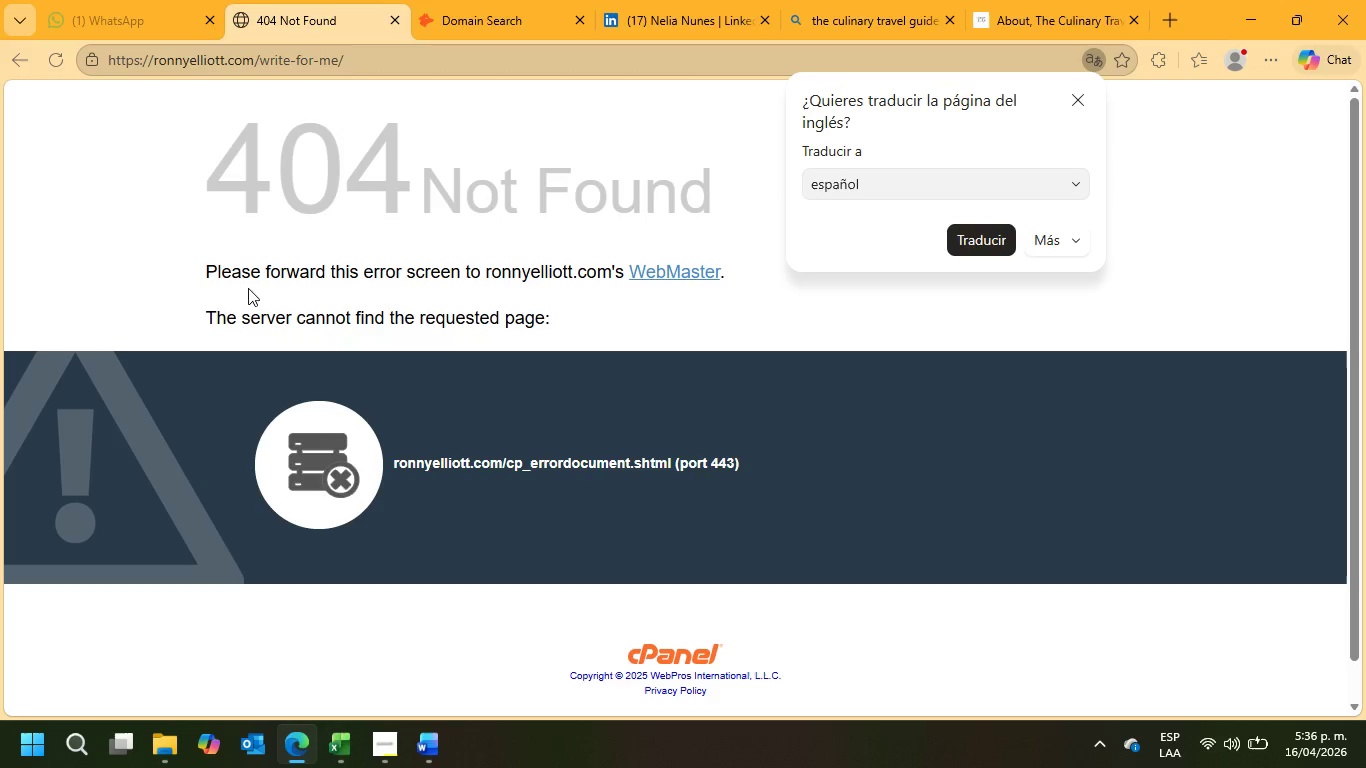 
left_click([11, 55])
 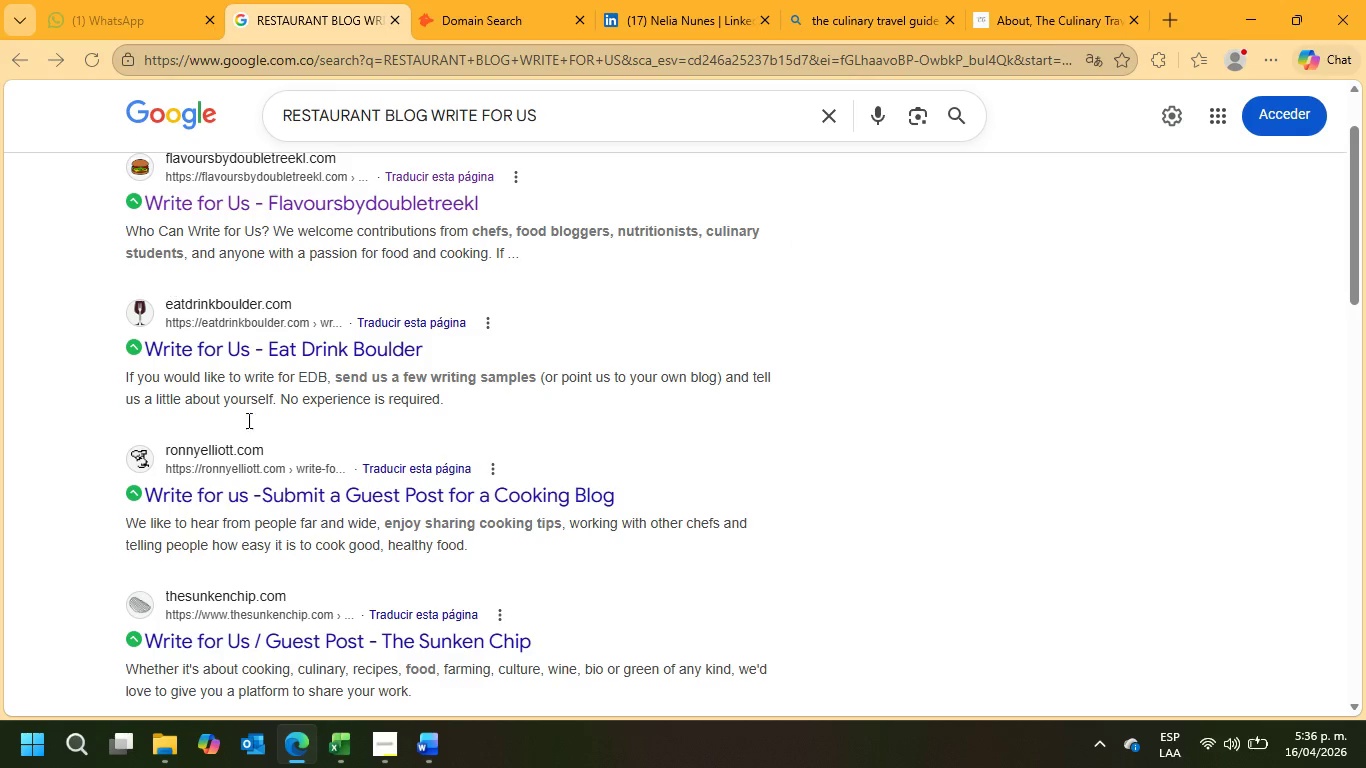 
scroll: coordinate [325, 513], scroll_direction: down, amount: 2.0
 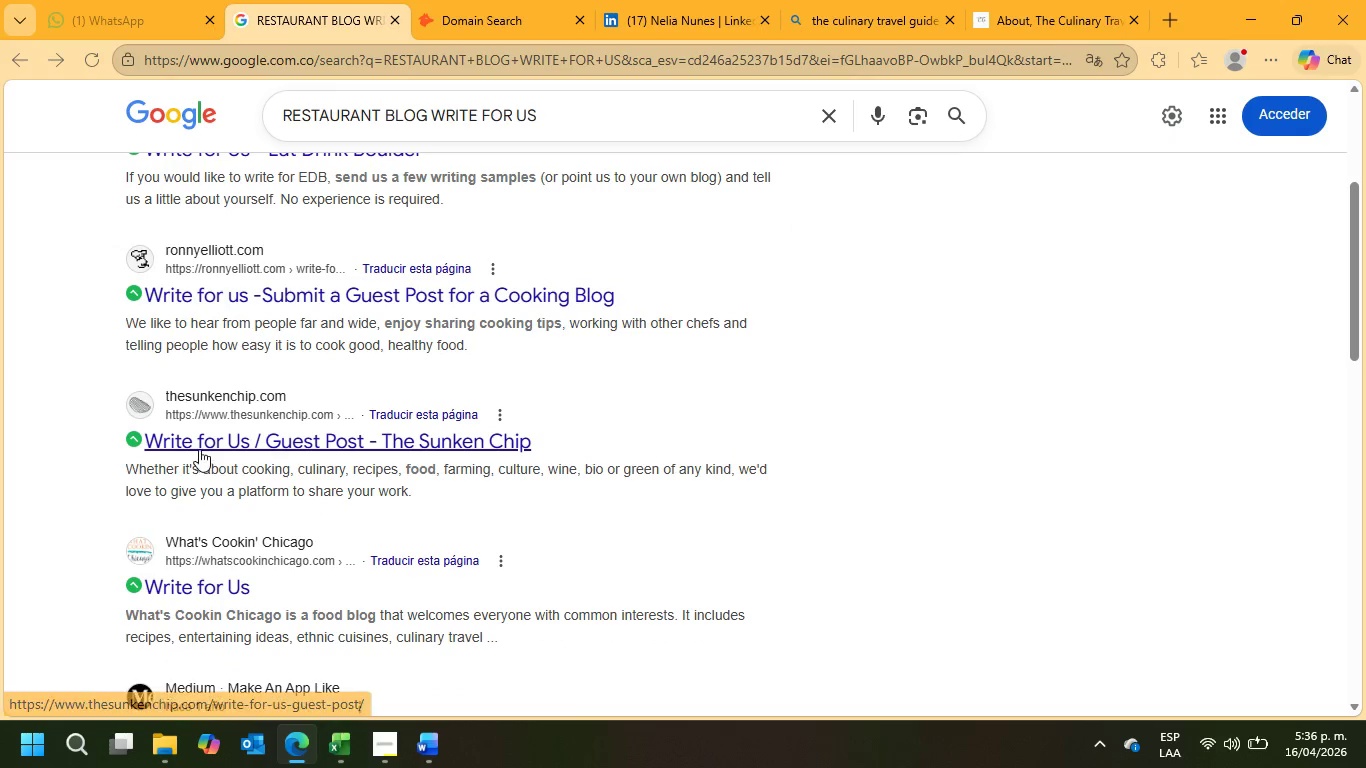 
left_click([202, 446])
 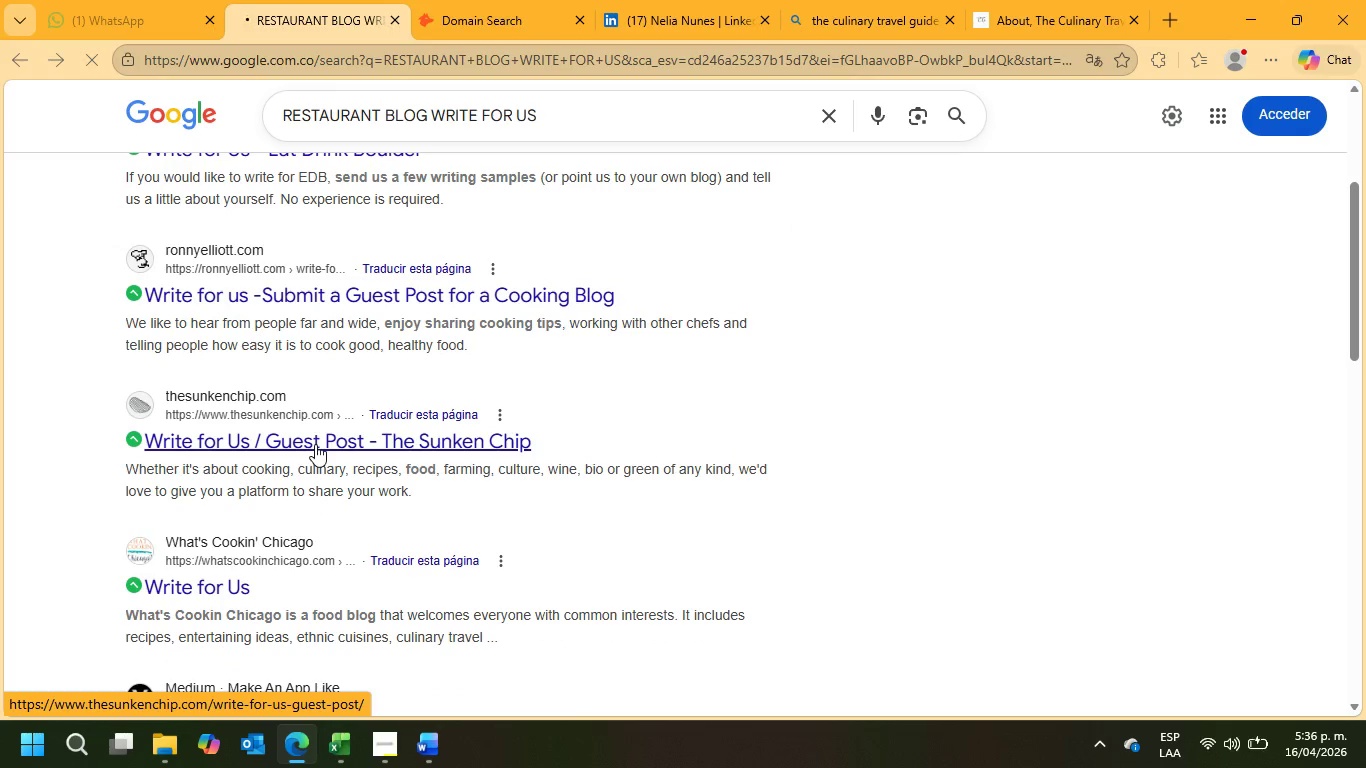 
wait(5.27)
 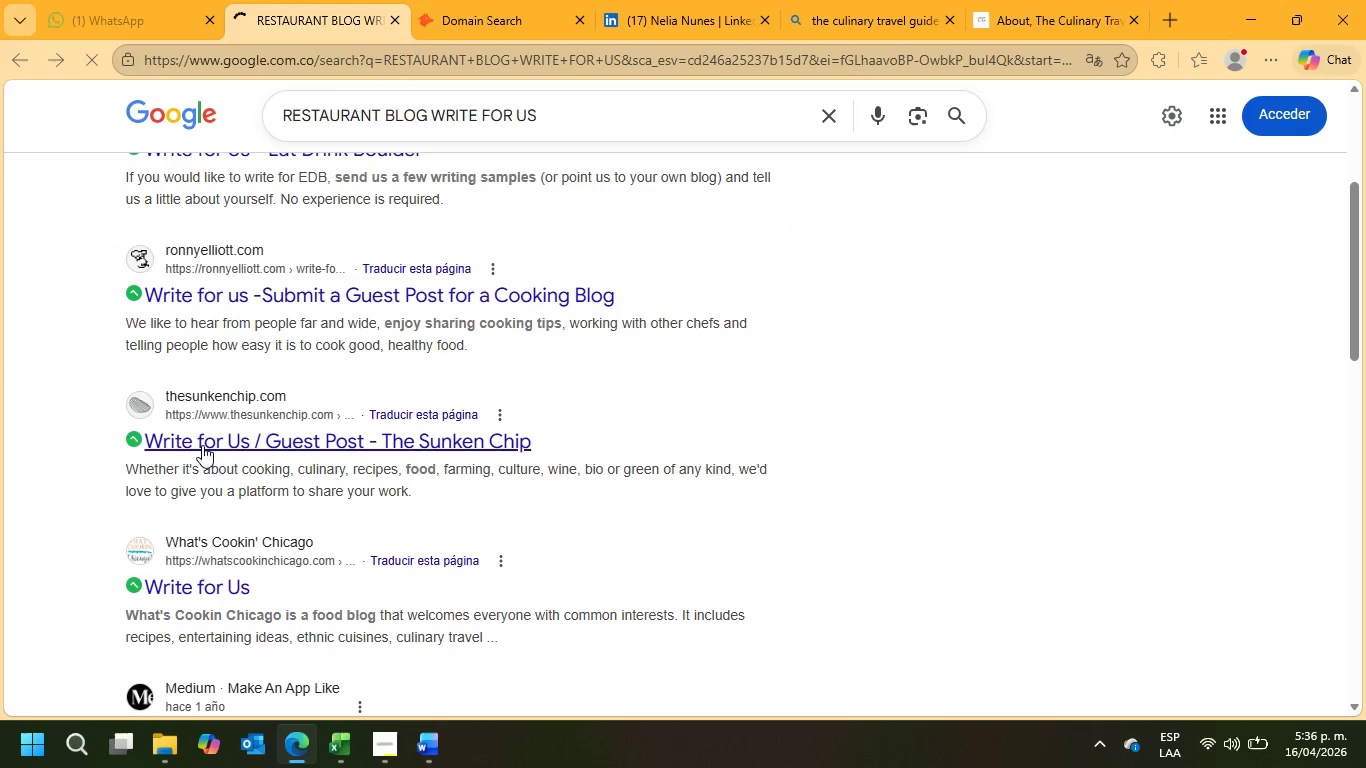 
left_click([879, 16])
 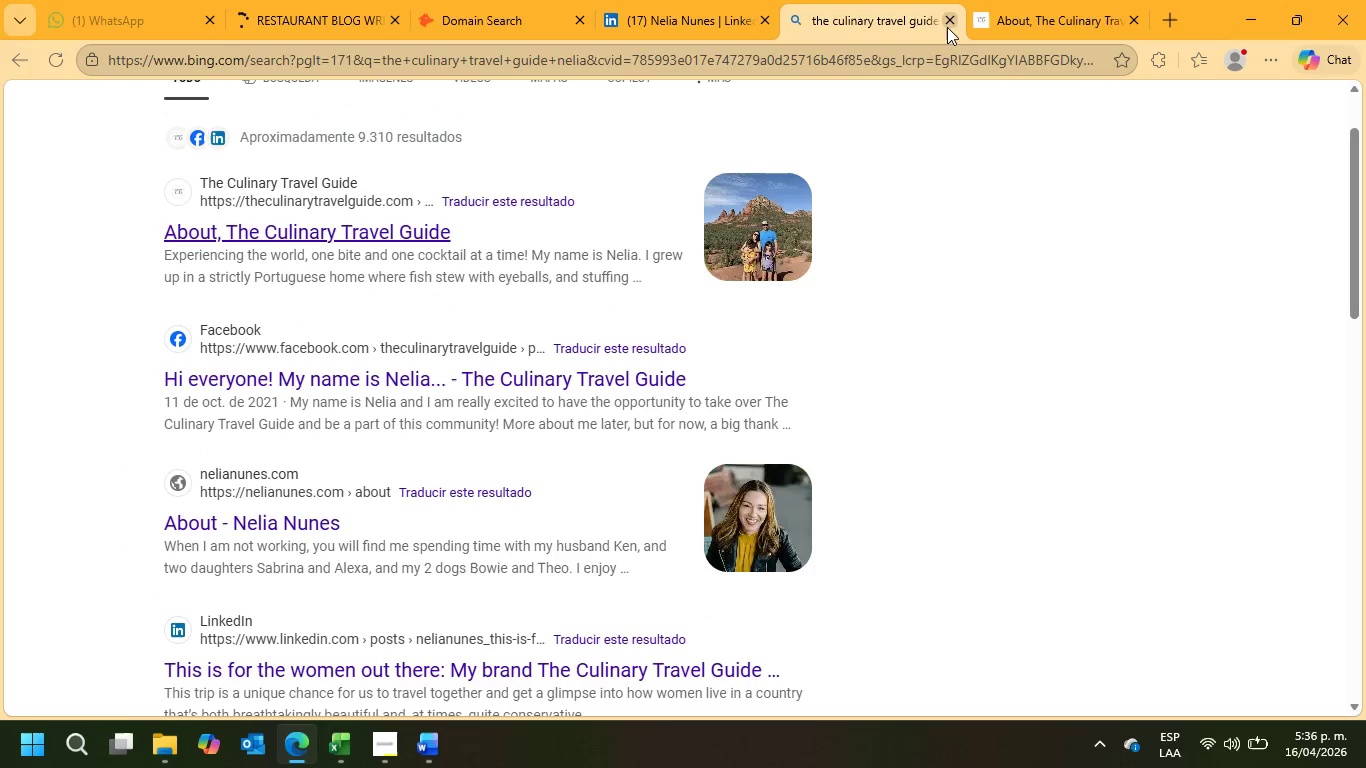 
left_click([947, 20])
 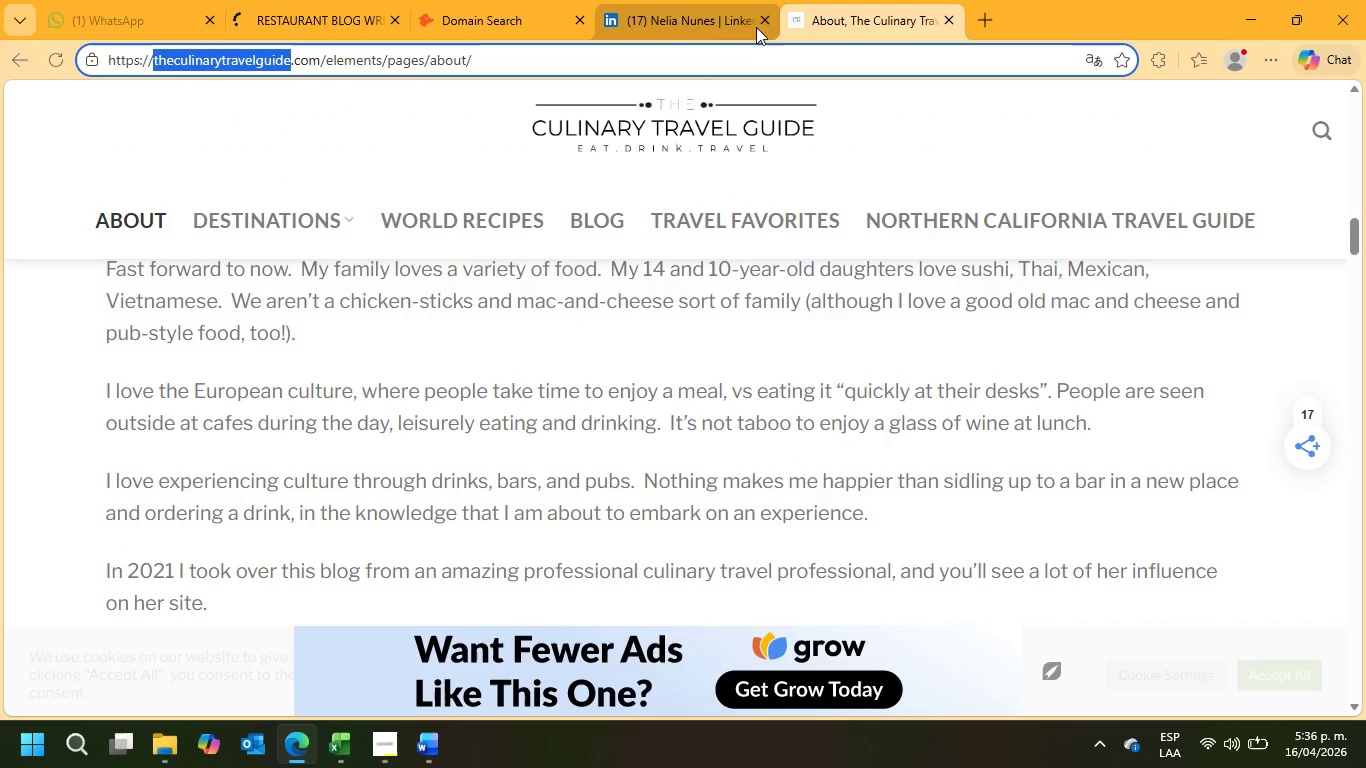 
left_click([761, 25])
 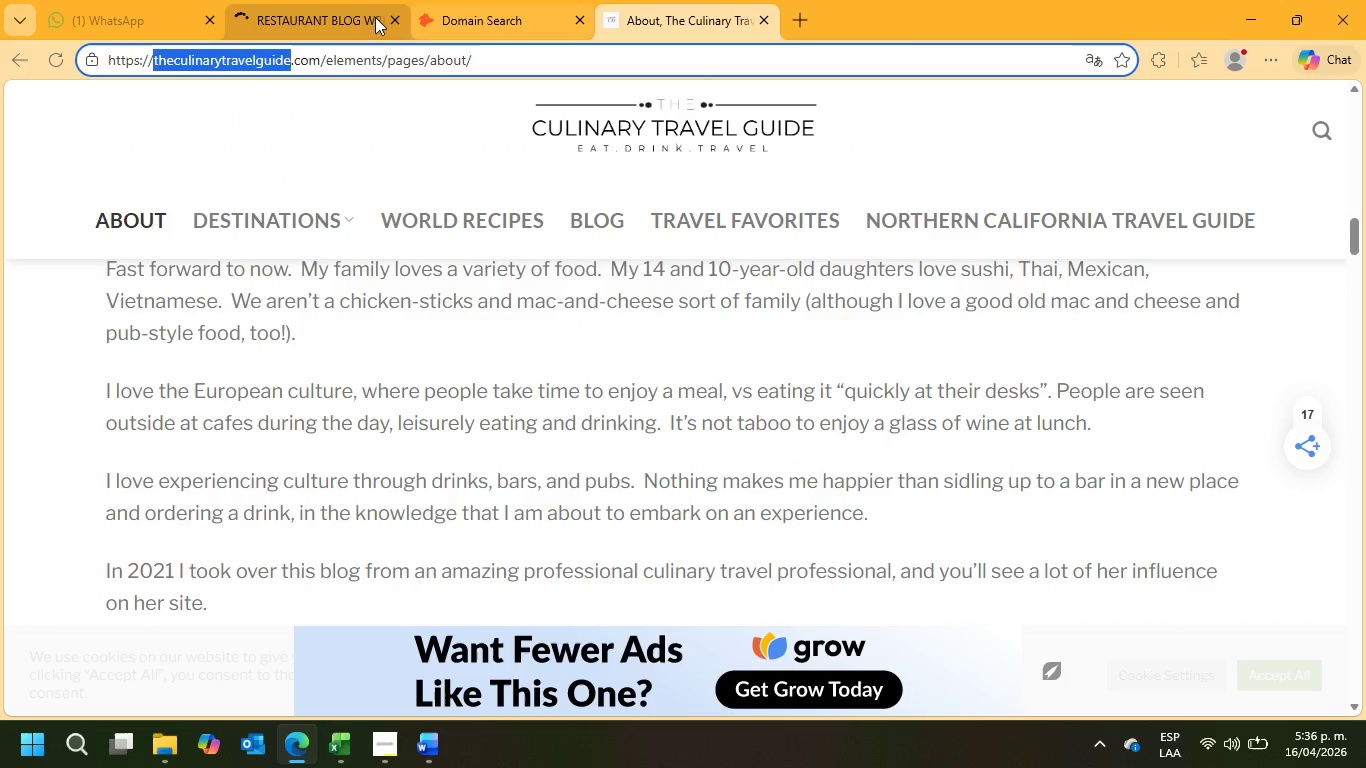 
left_click([324, 0])
 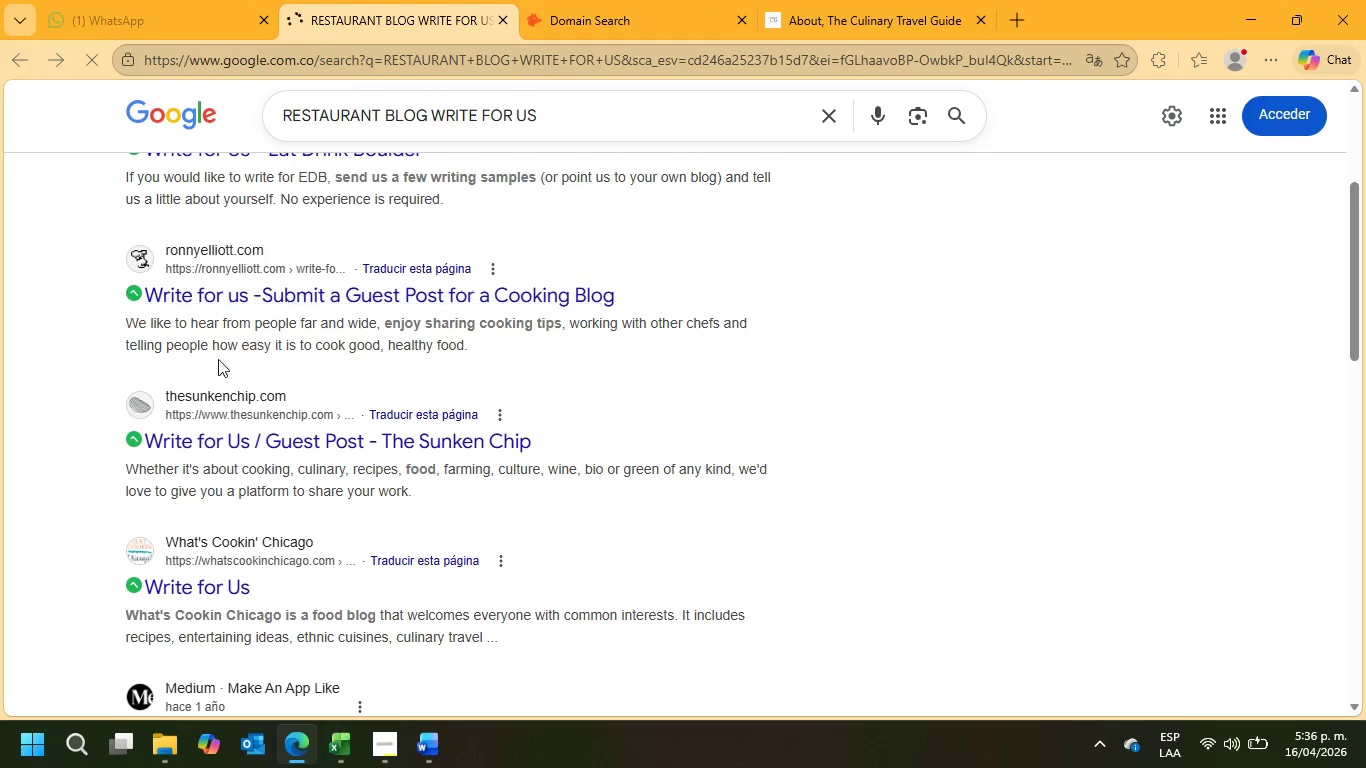 
left_click_drag(start_coordinate=[164, 393], to_coordinate=[255, 393])
 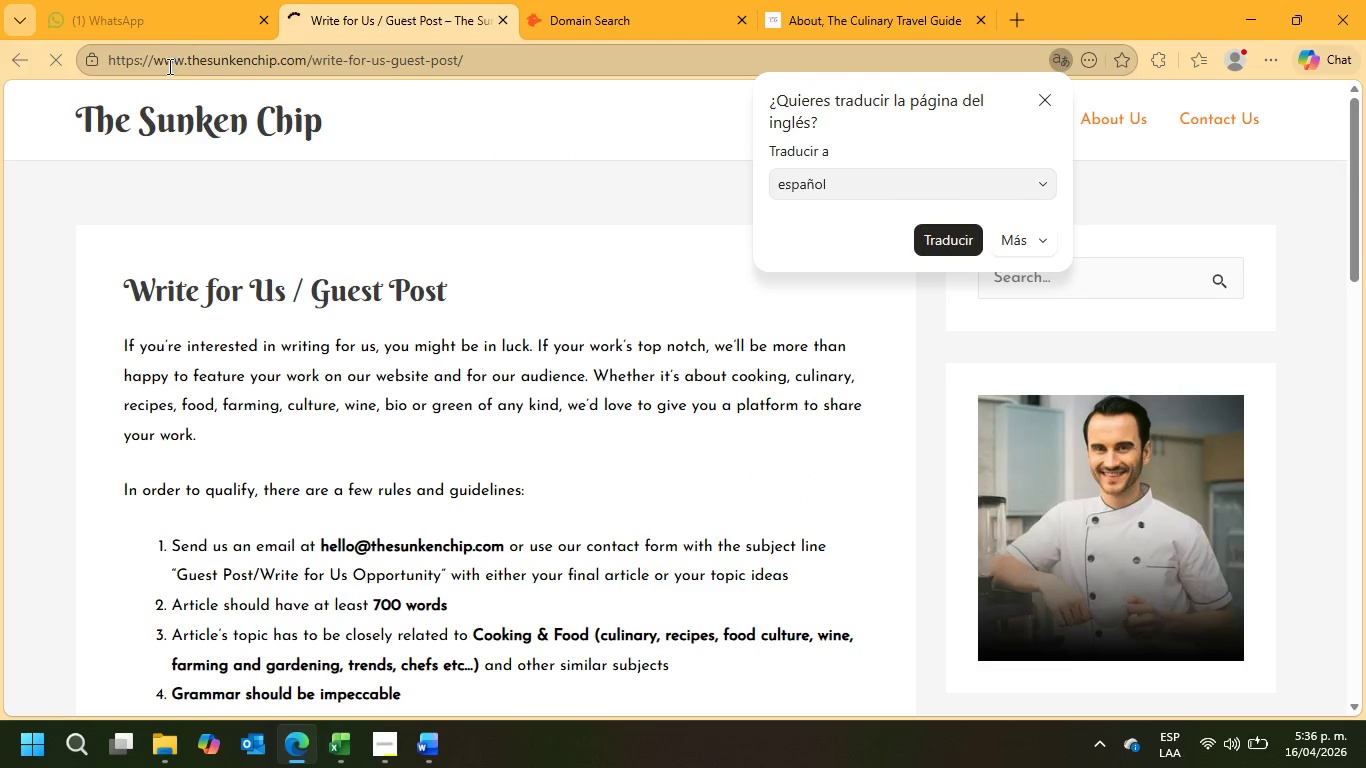 
left_click_drag(start_coordinate=[191, 58], to_coordinate=[273, 60])
 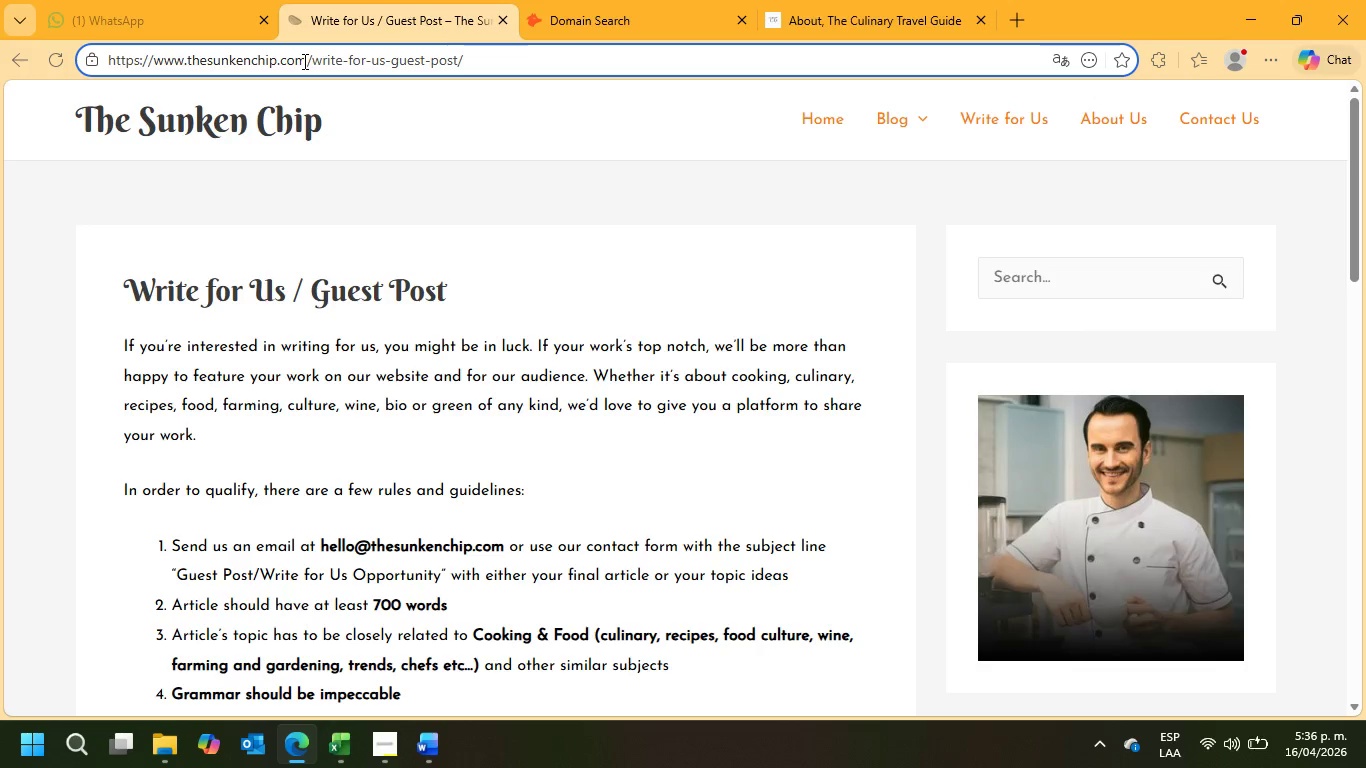 
left_click_drag(start_coordinate=[303, 61], to_coordinate=[188, 62])
 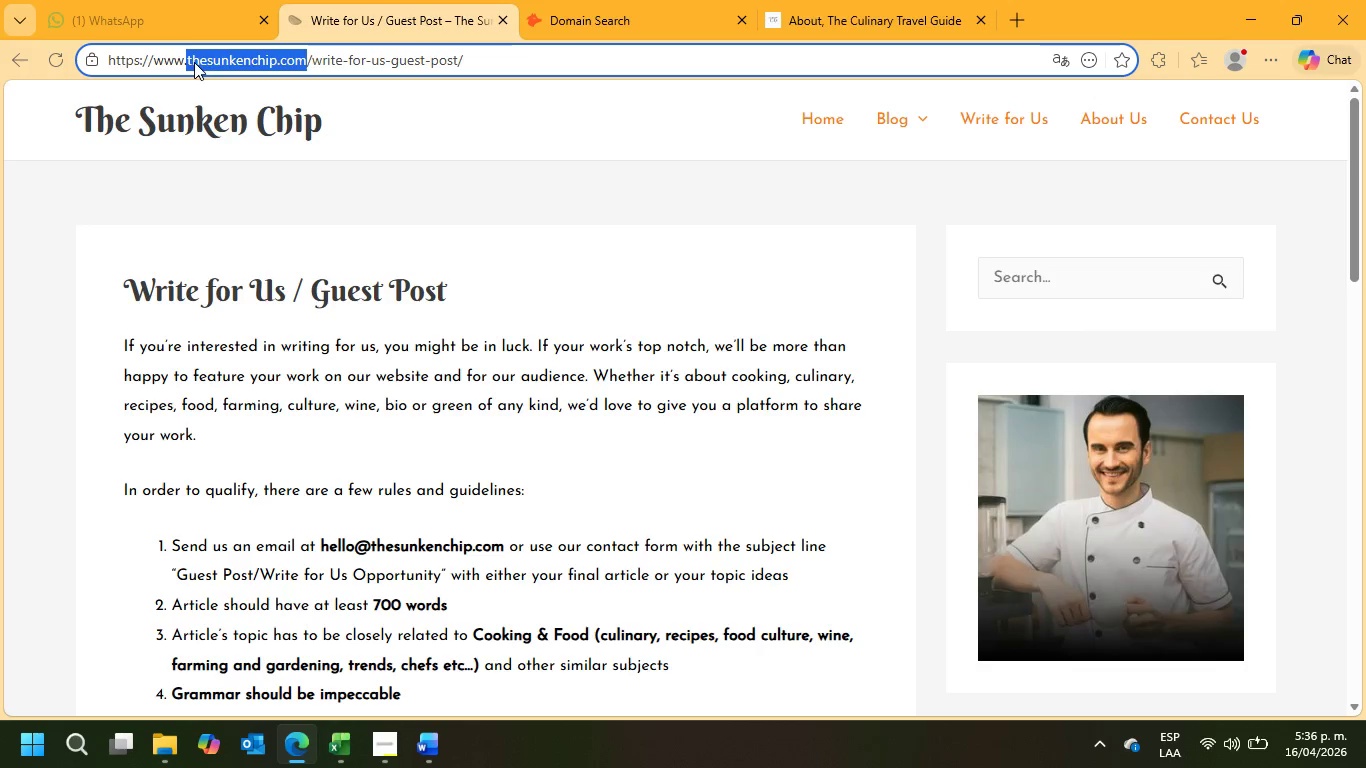 
right_click([194, 62])
 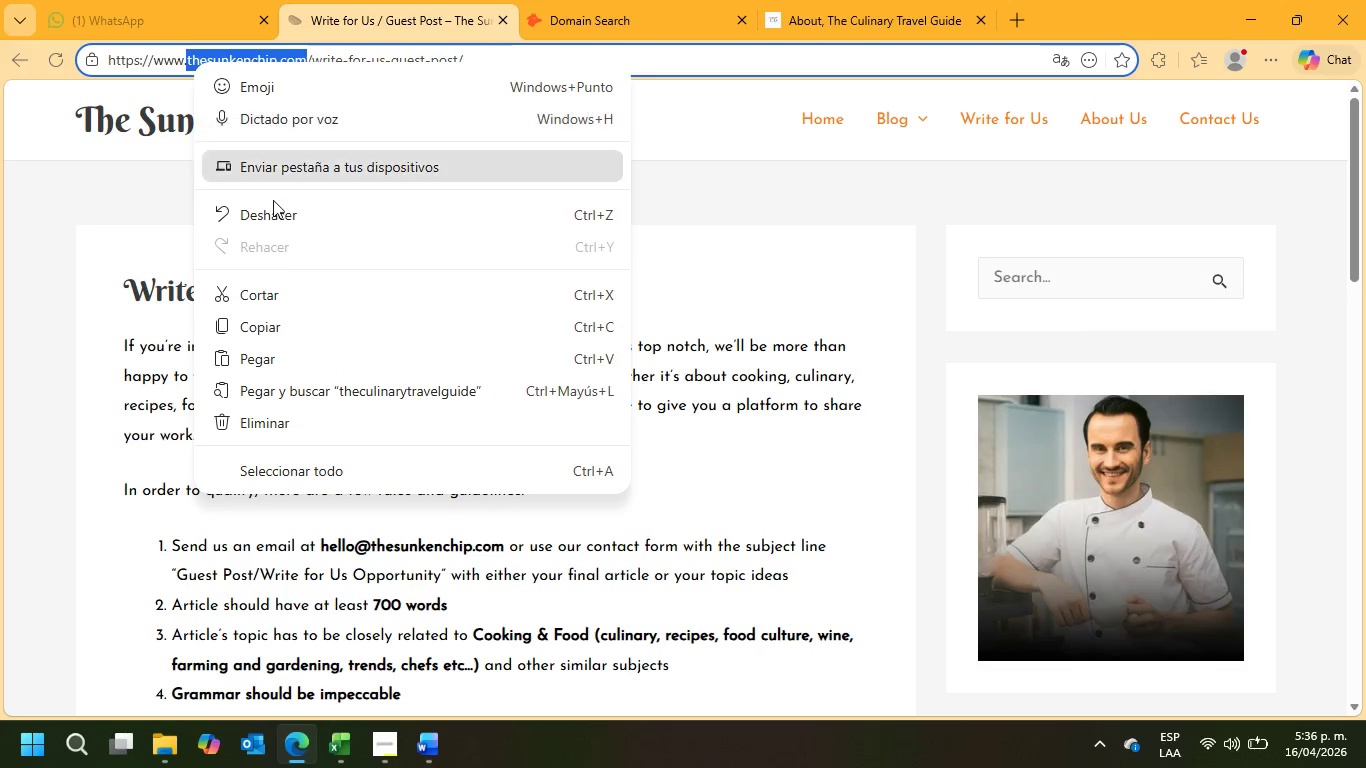 
left_click([280, 327])
 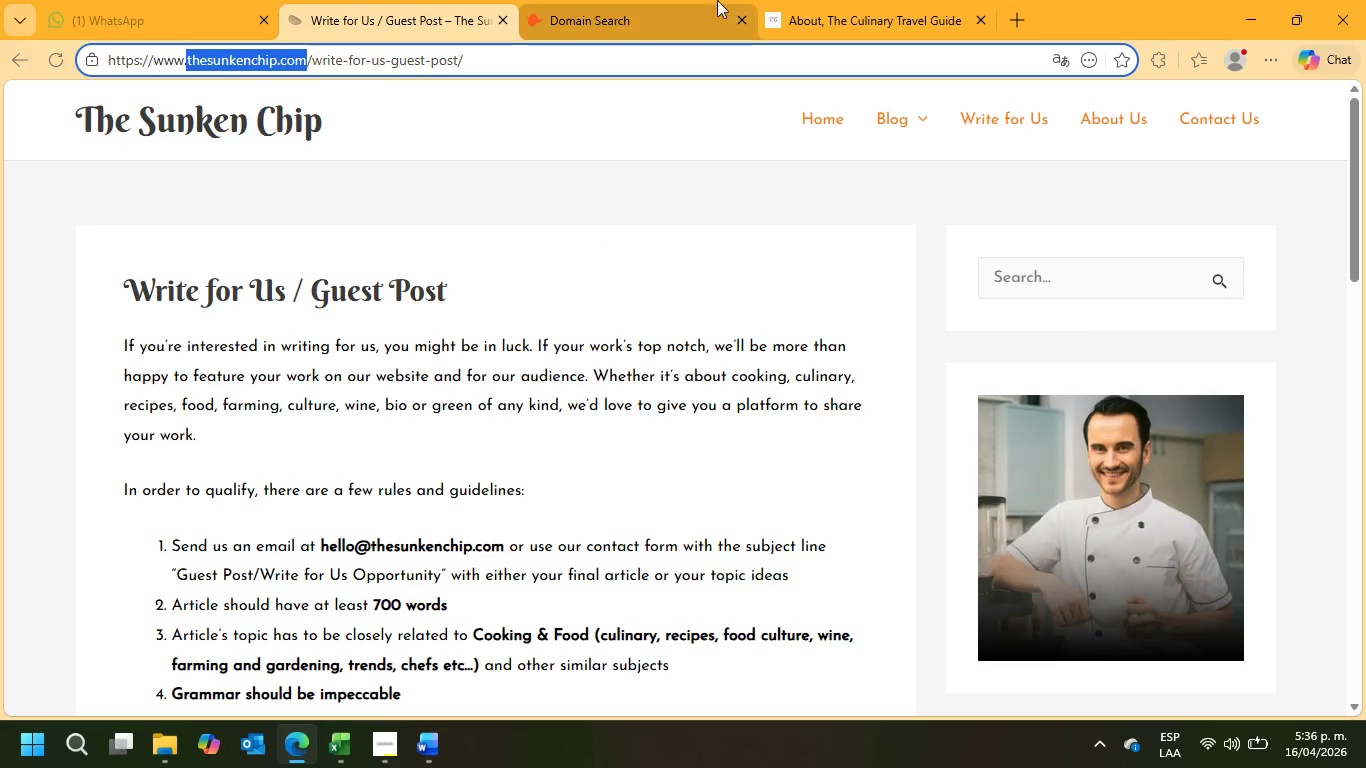 
left_click([737, 0])
 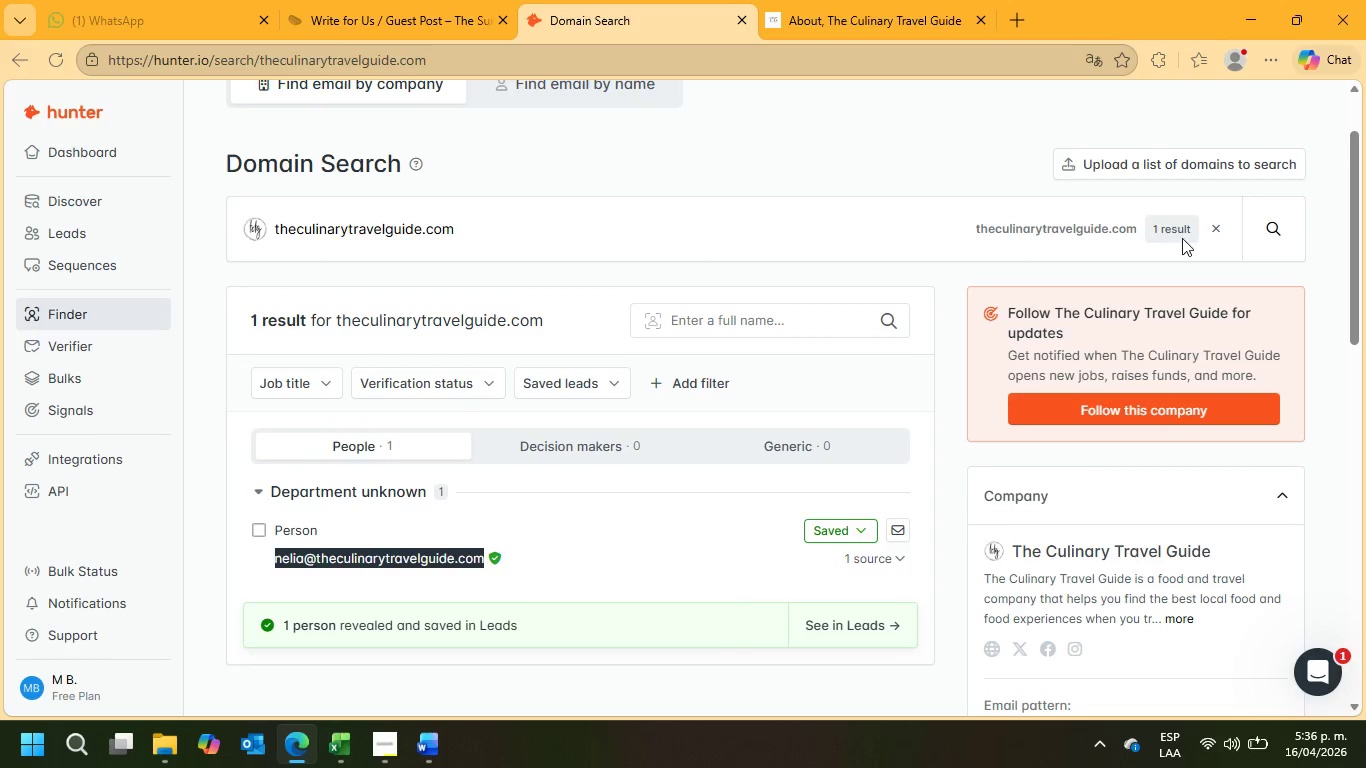 
left_click([1219, 229])
 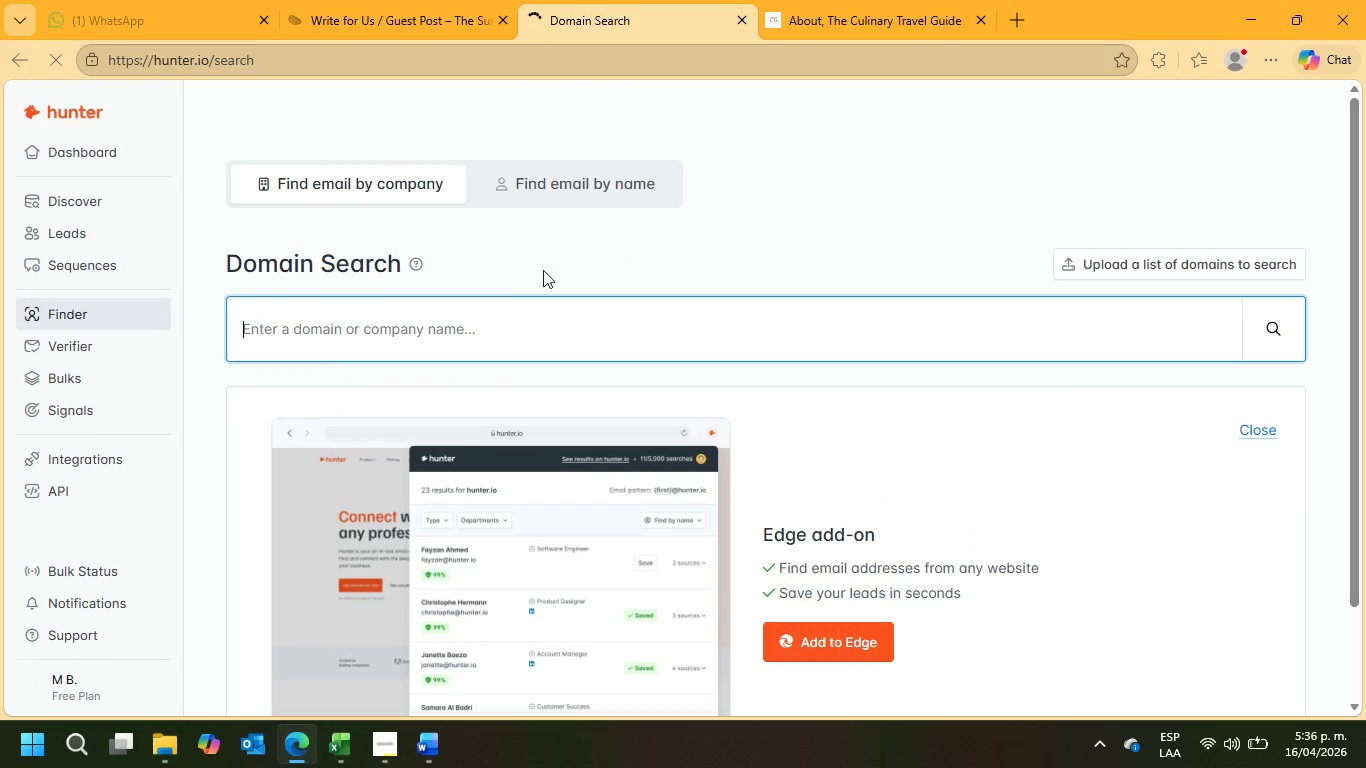 
left_click([463, 329])
 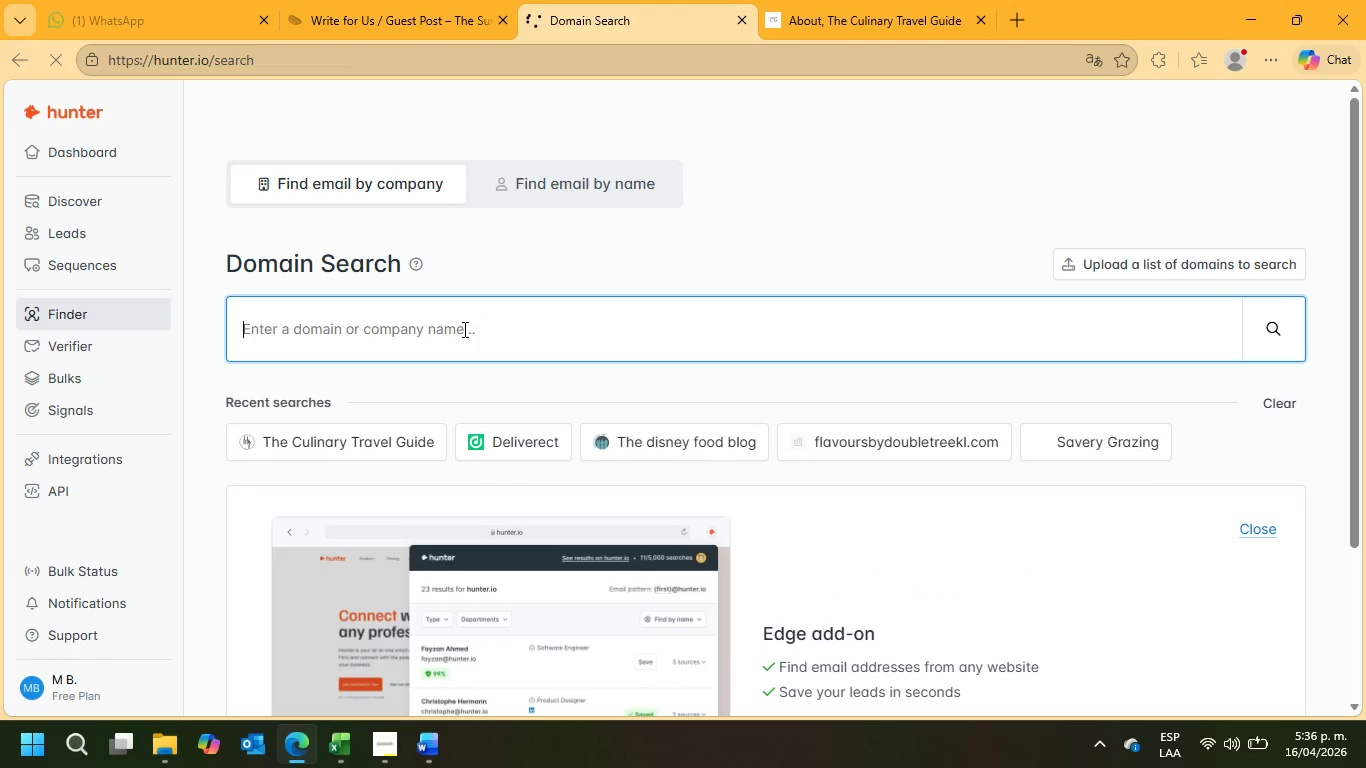 
key(Control+V)
 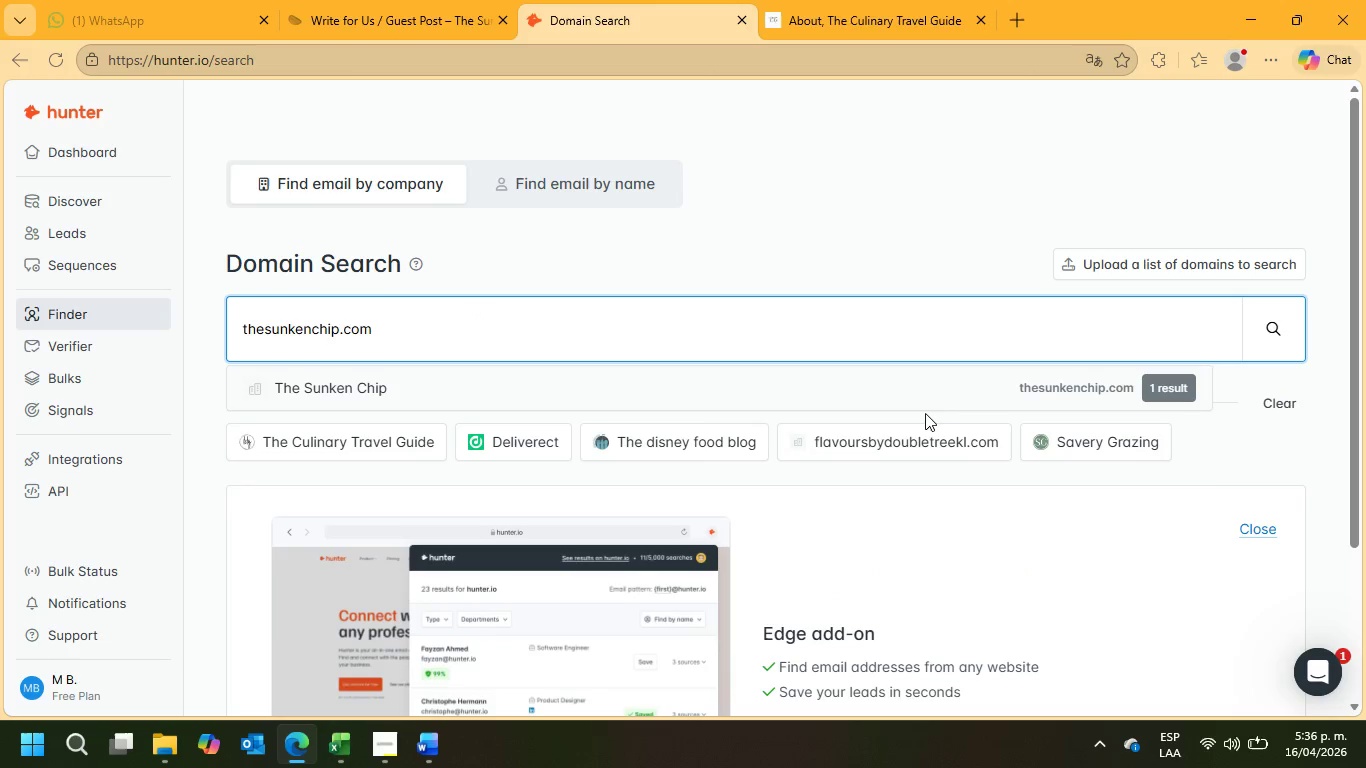 
left_click([869, 401])
 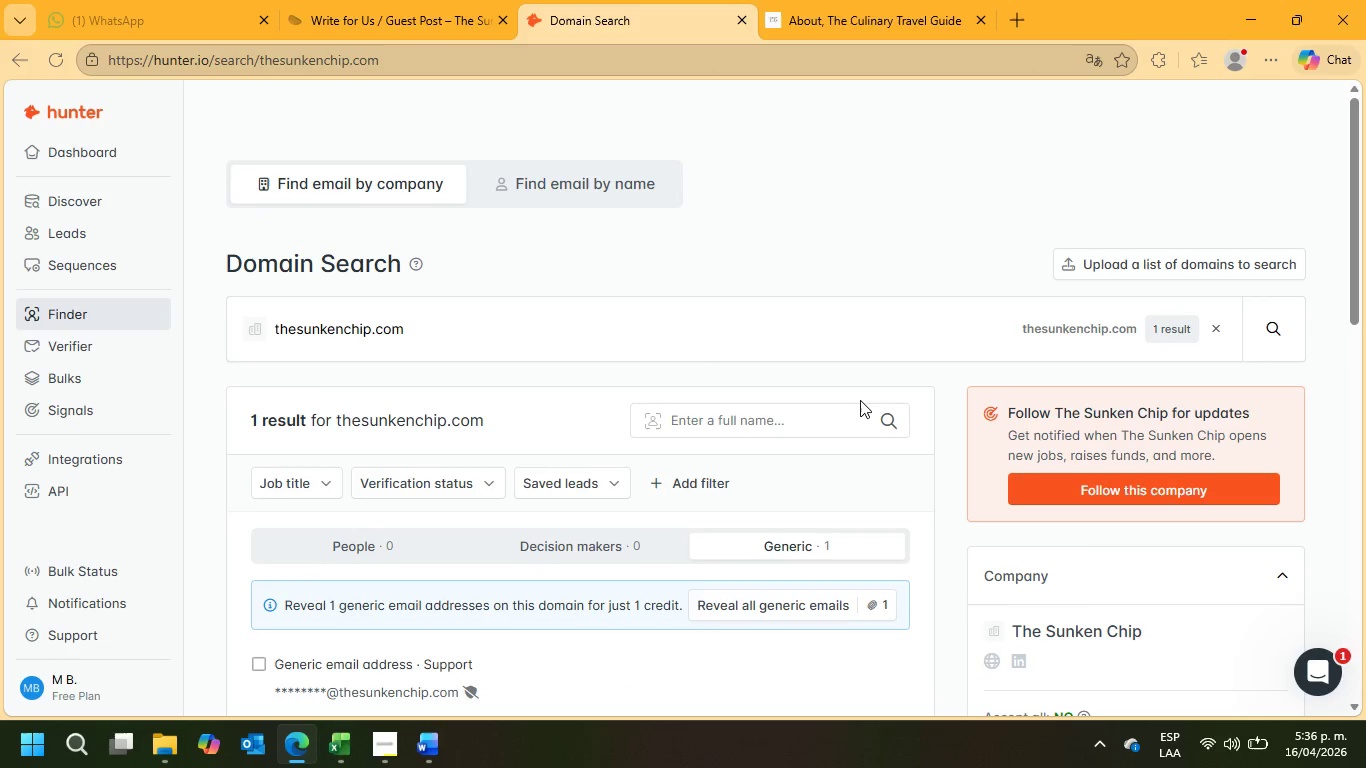 
scroll: coordinate [860, 400], scroll_direction: down, amount: 2.0
 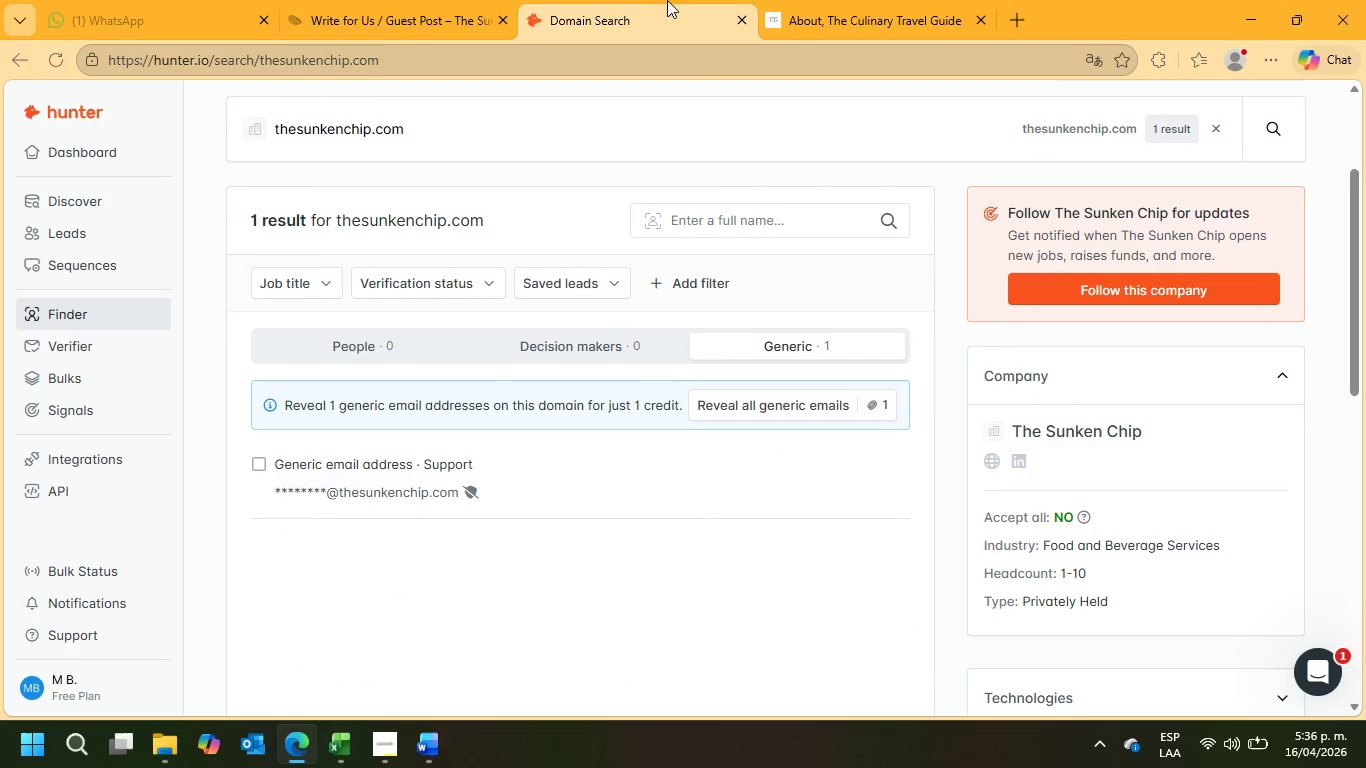 
left_click([315, 0])
 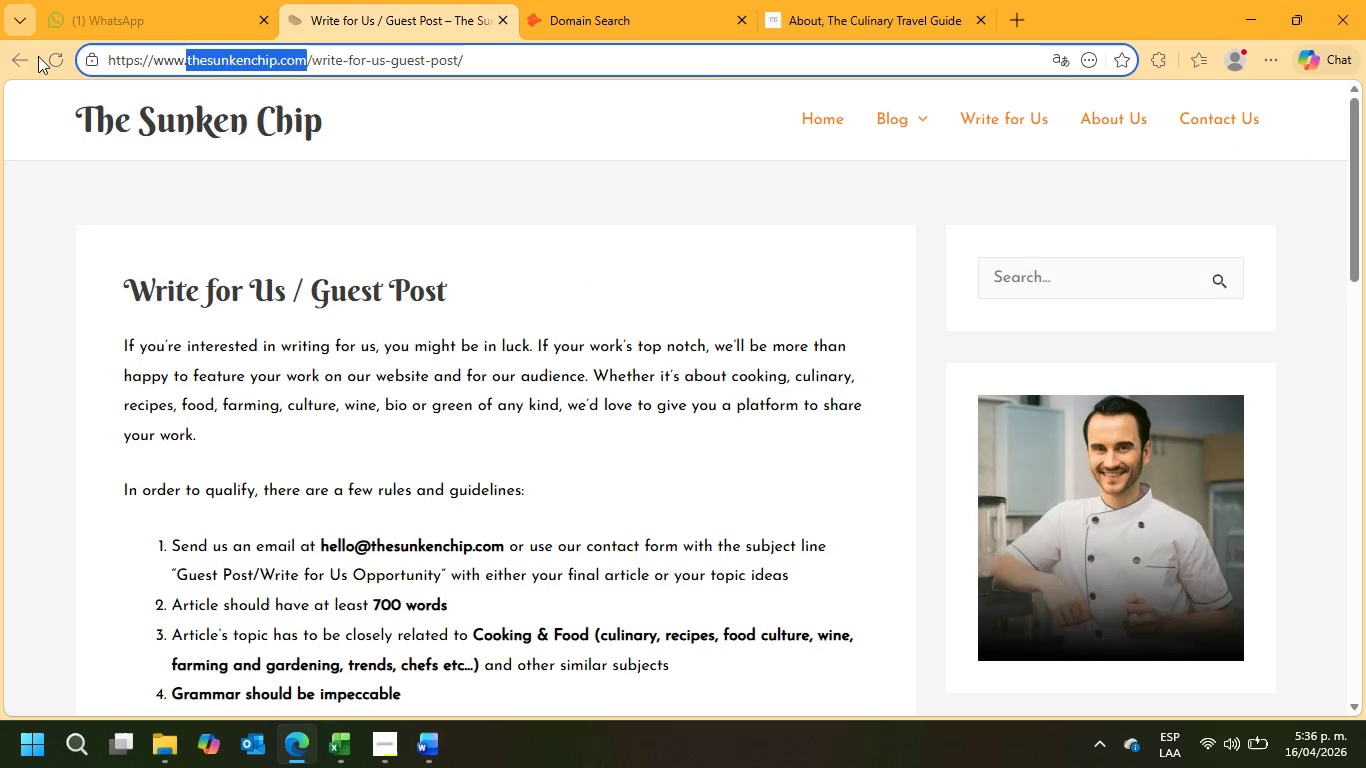 
left_click([12, 59])
 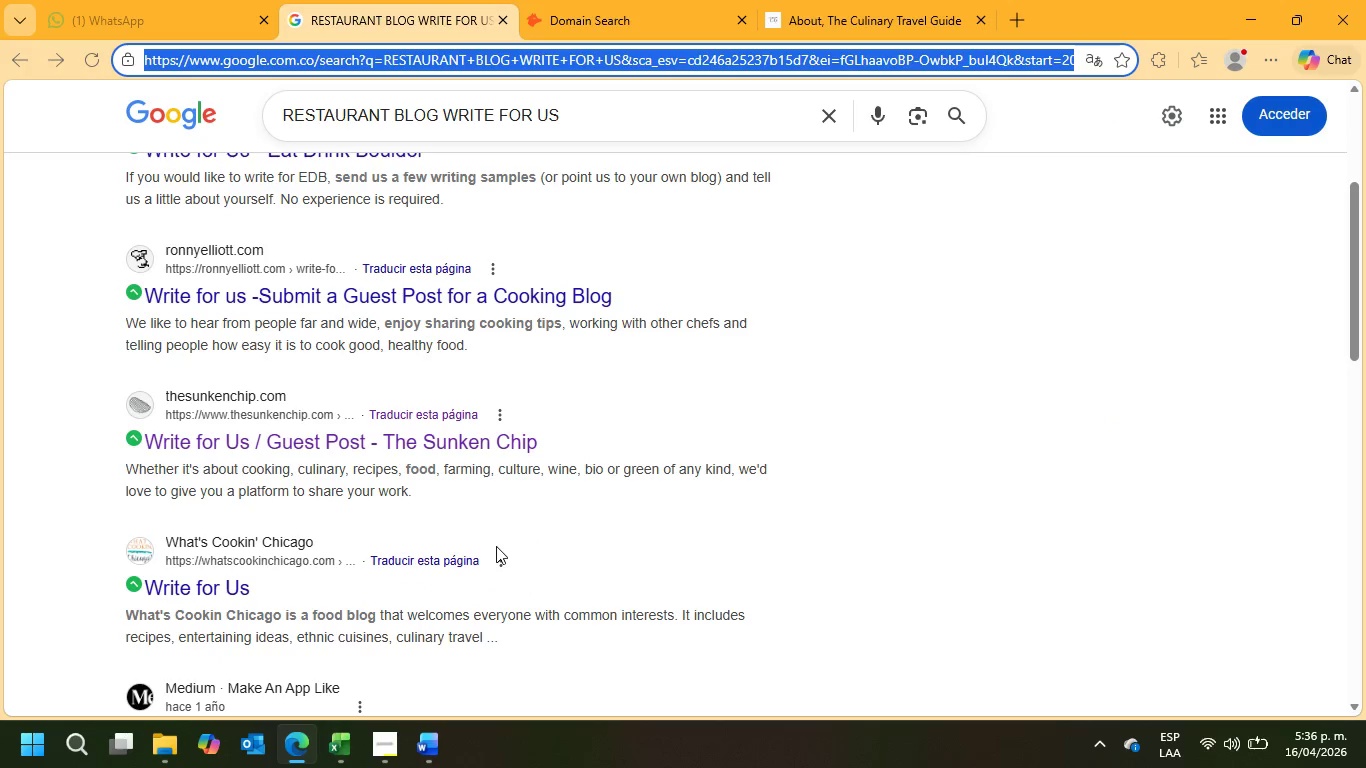 
scroll: coordinate [496, 546], scroll_direction: down, amount: 1.0
 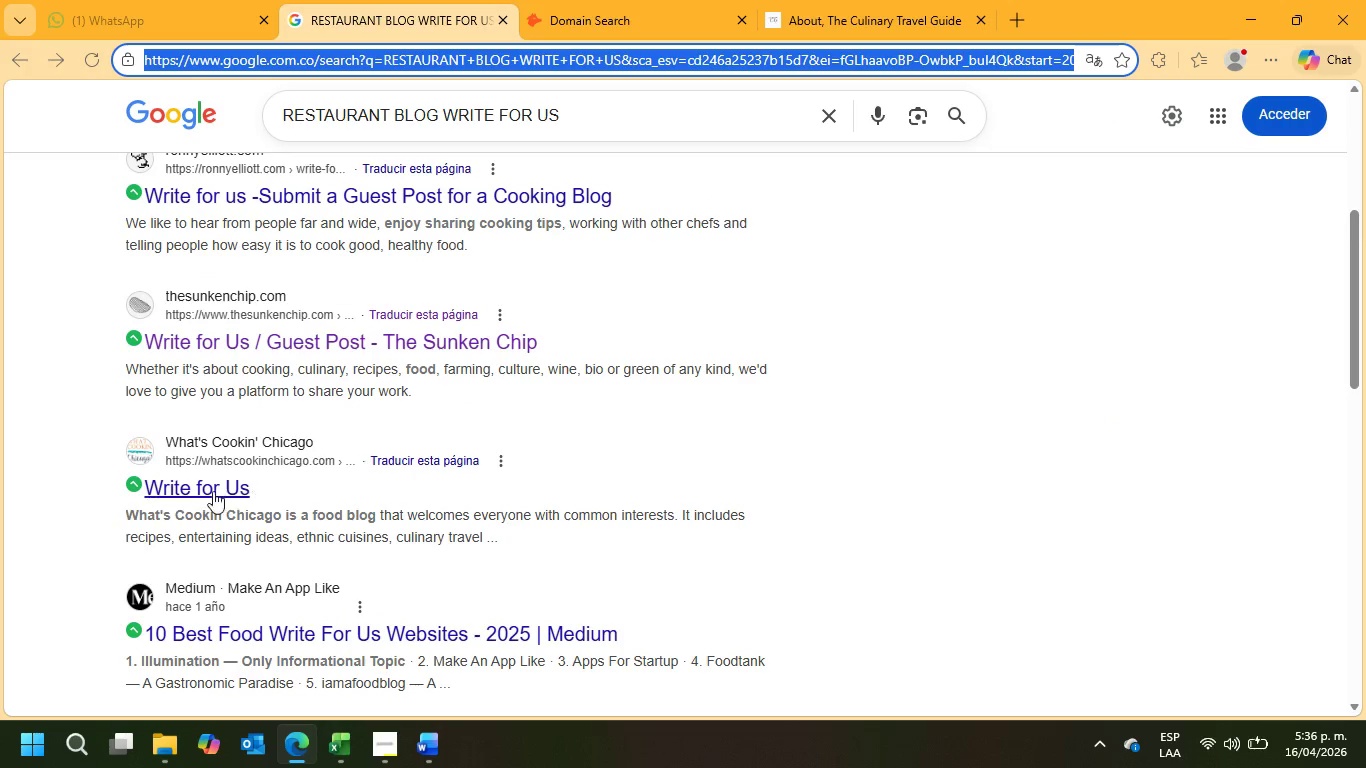 
left_click([204, 492])
 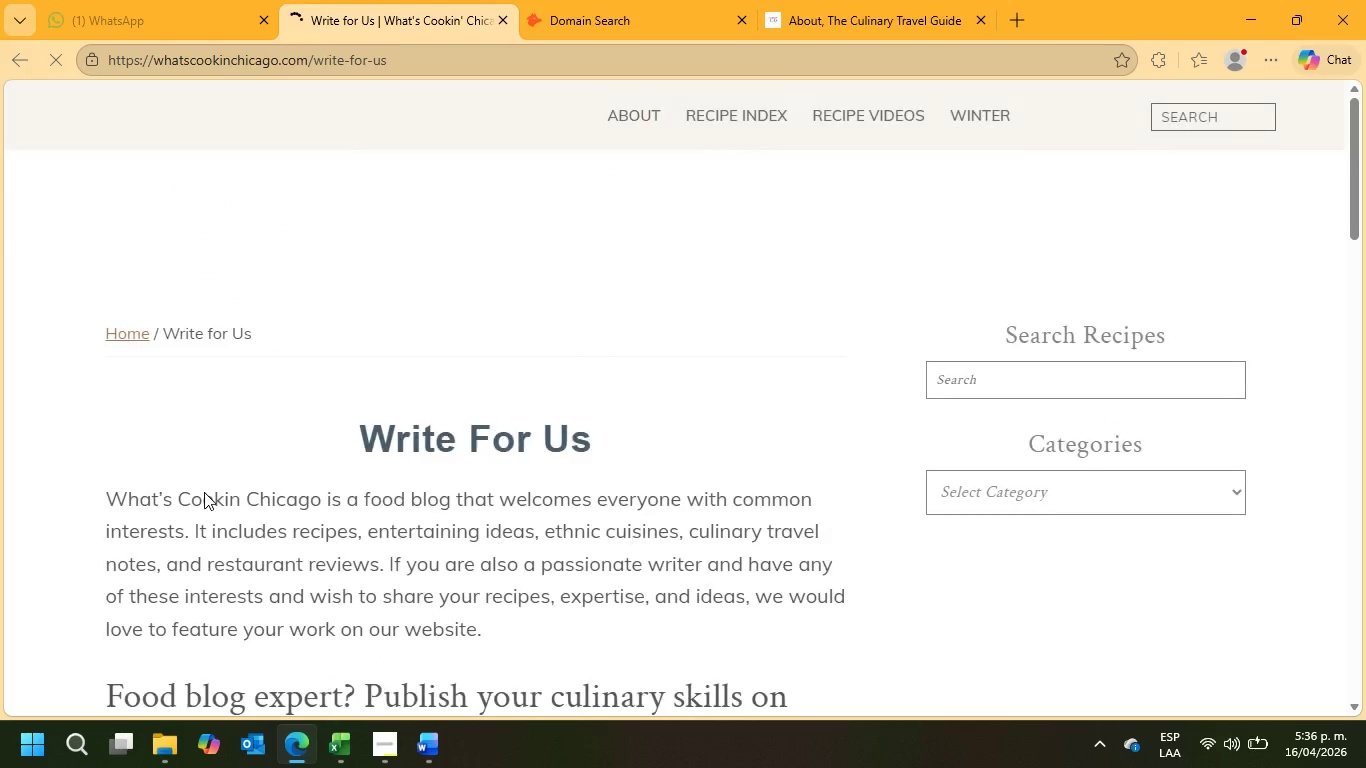 
scroll: coordinate [355, 452], scroll_direction: down, amount: 1.0
 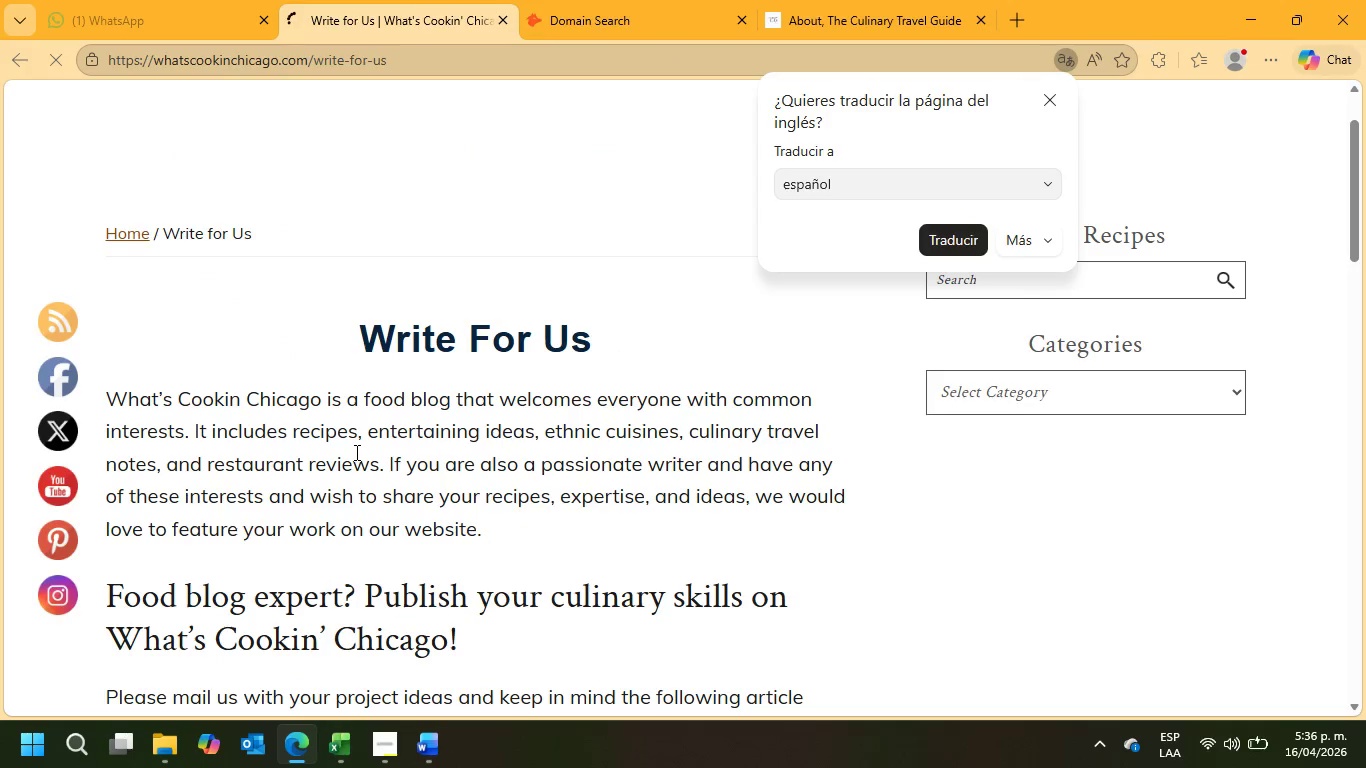 
scroll: coordinate [355, 452], scroll_direction: up, amount: 3.0
 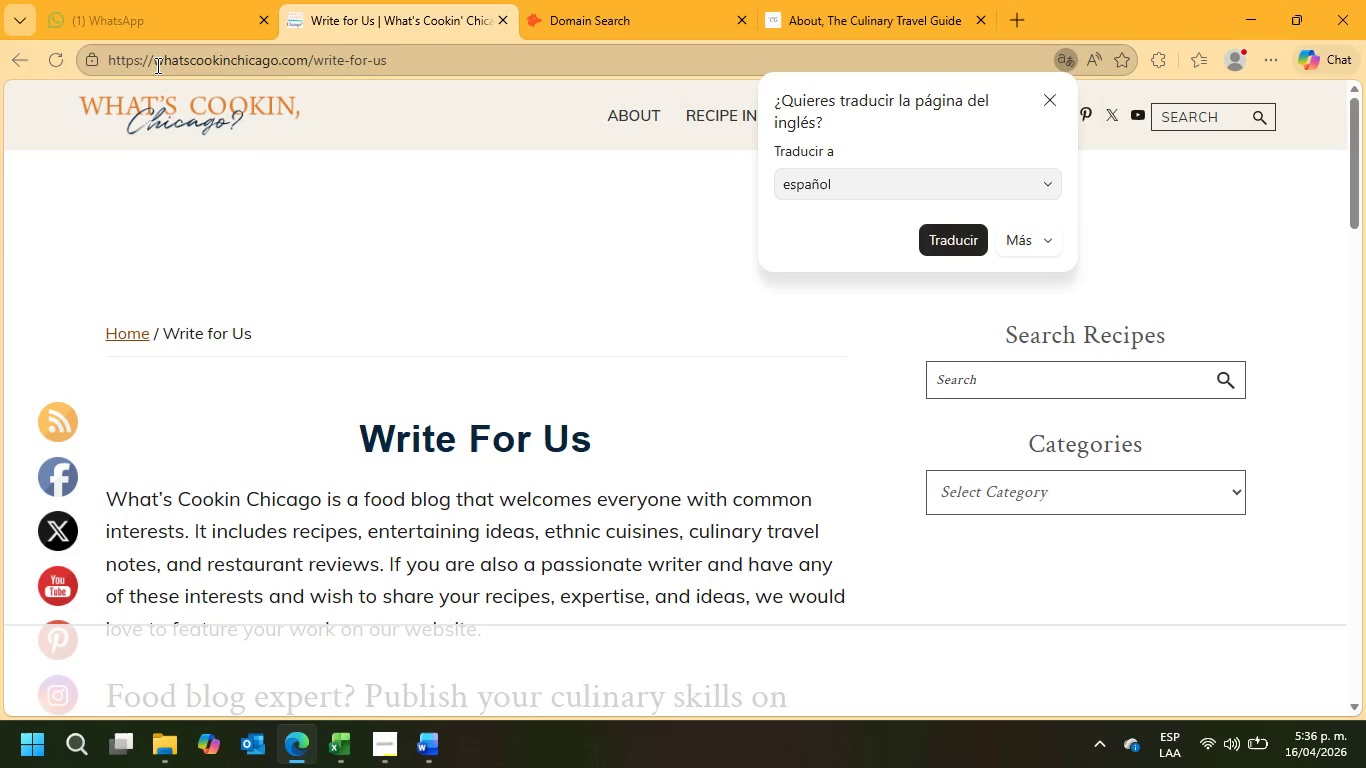 
left_click_drag(start_coordinate=[153, 63], to_coordinate=[271, 63])
 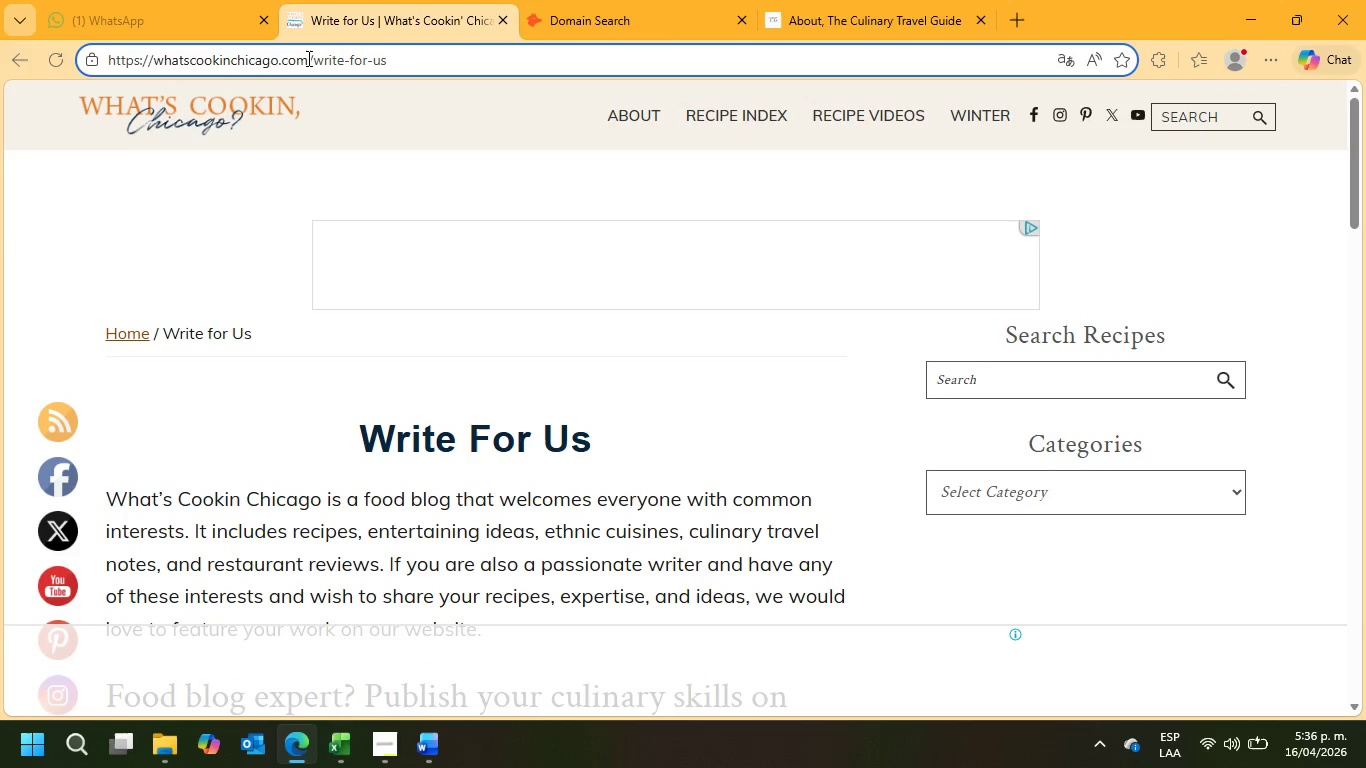 
left_click_drag(start_coordinate=[307, 58], to_coordinate=[155, 59])
 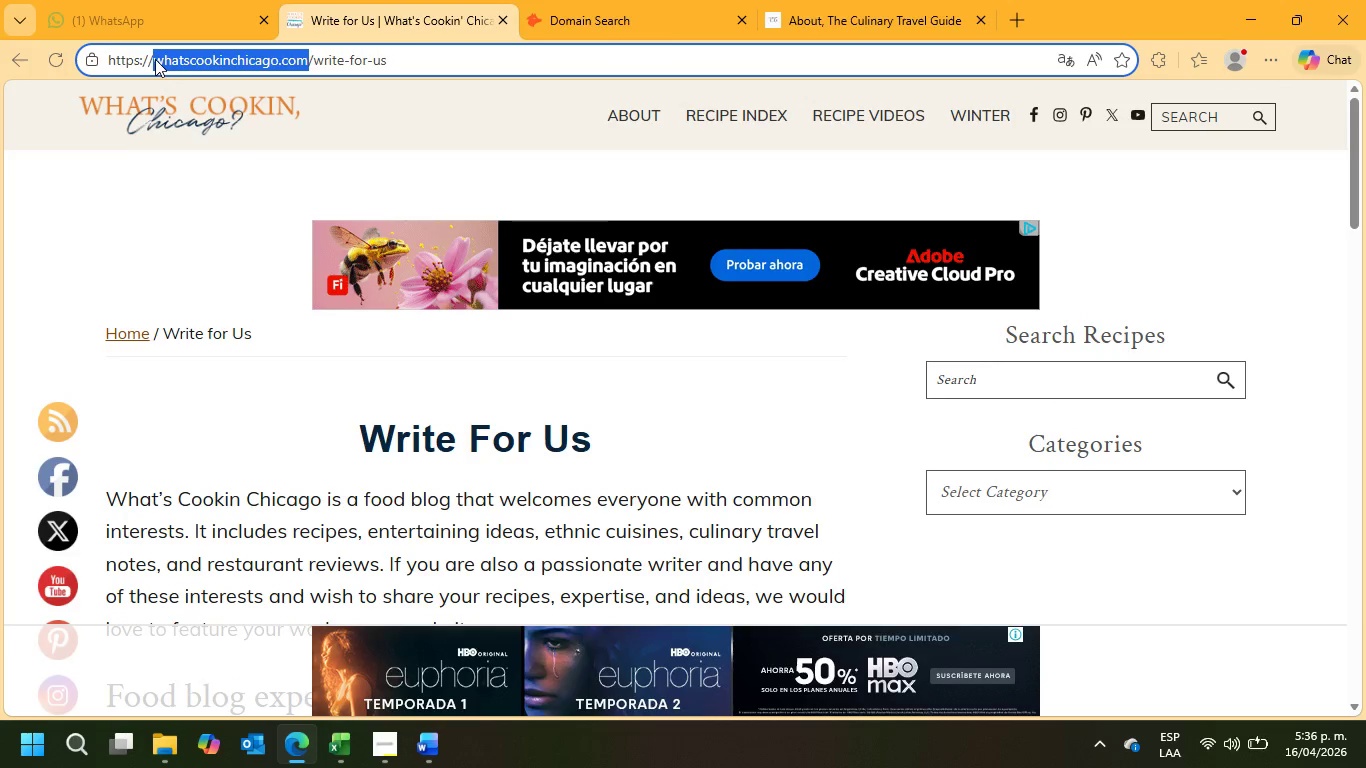 
right_click([155, 59])
 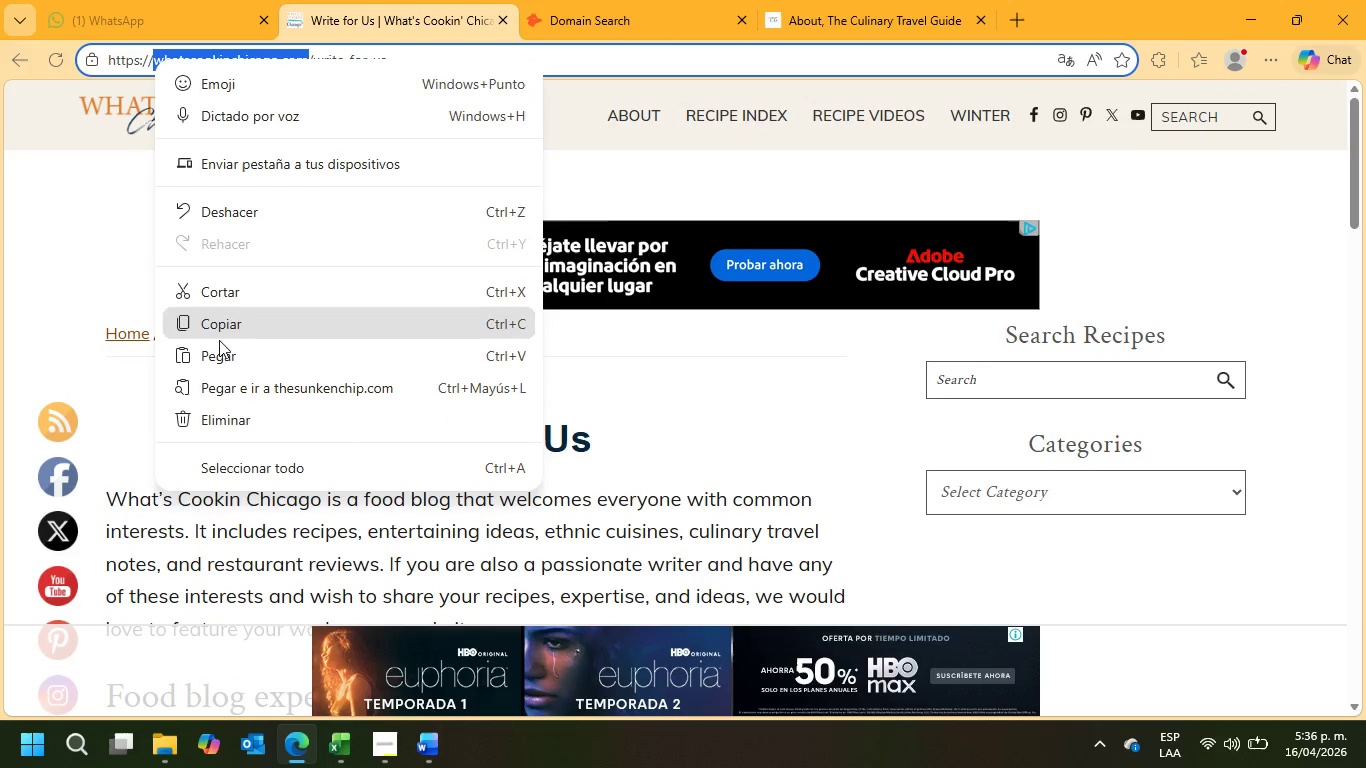 
left_click([223, 324])
 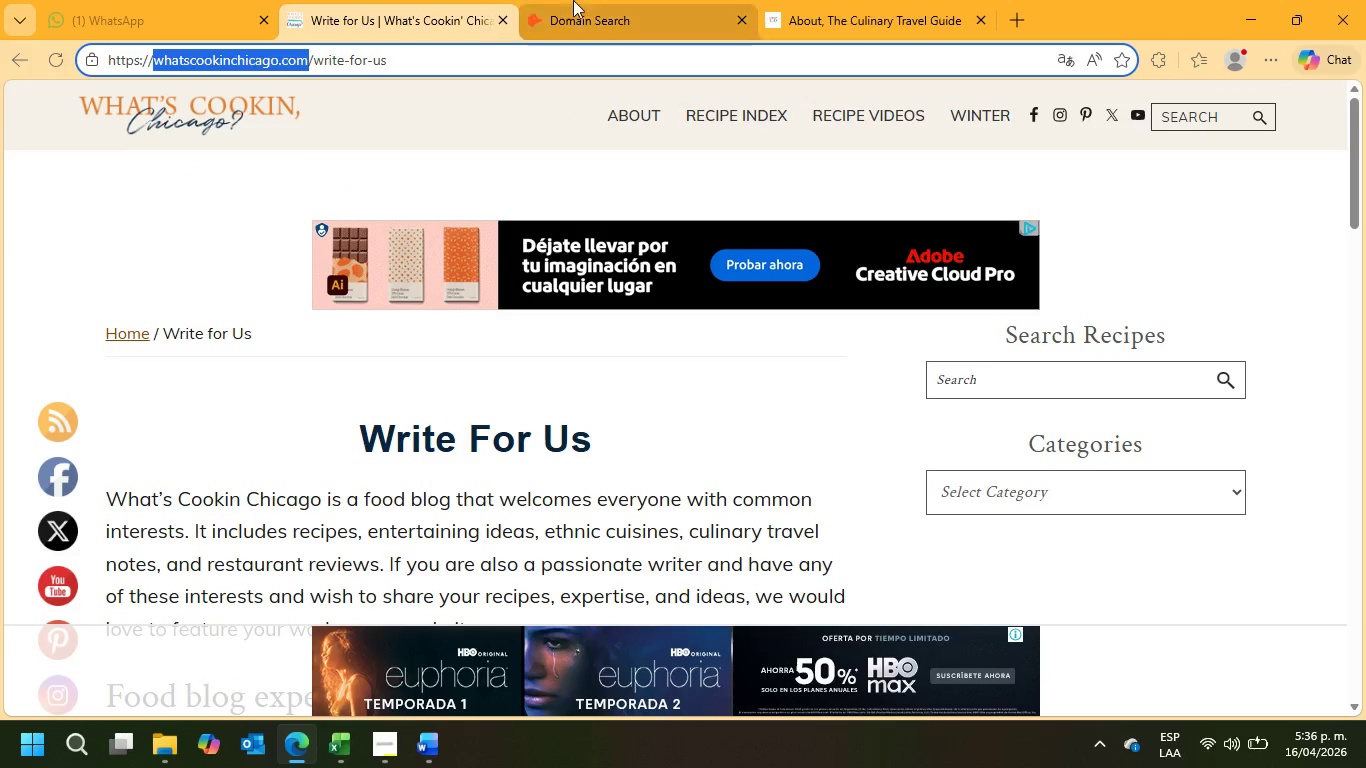 
left_click([607, 0])
 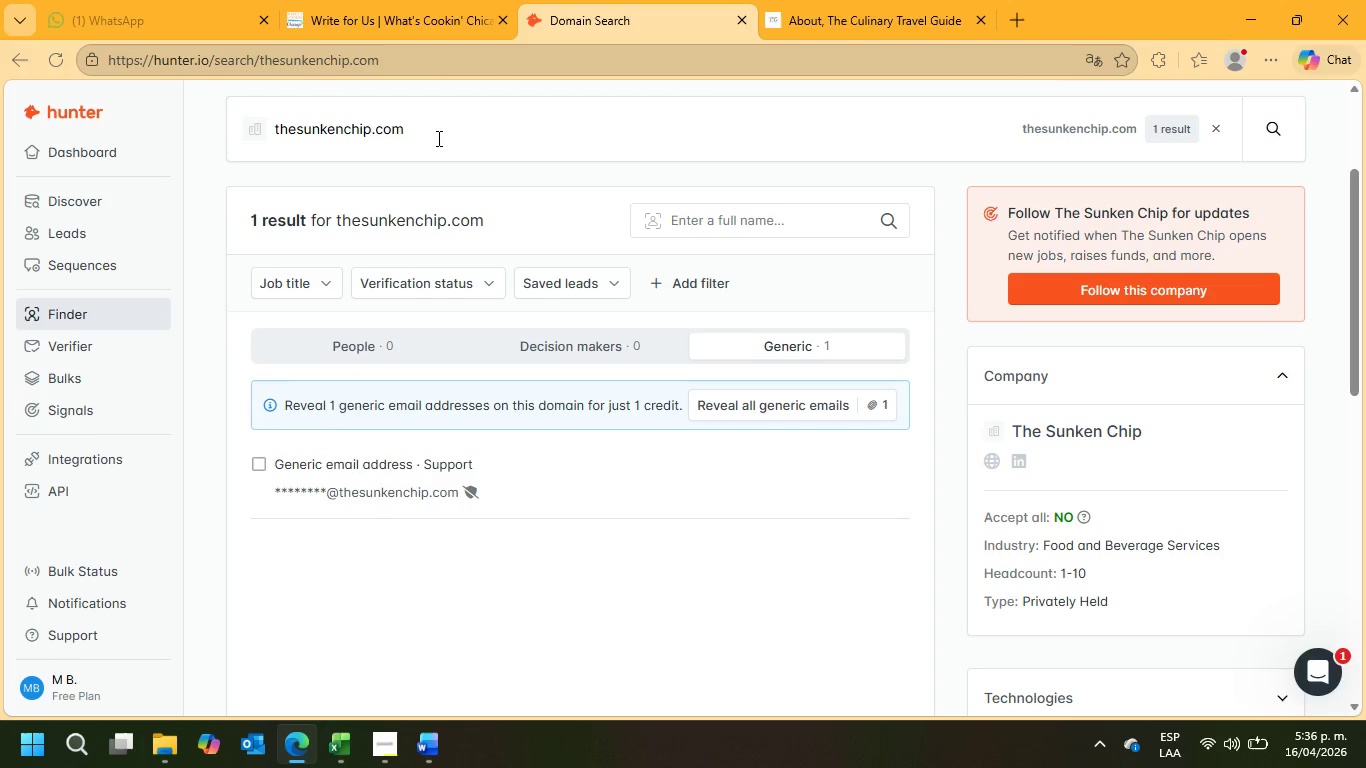 
double_click([442, 119])
 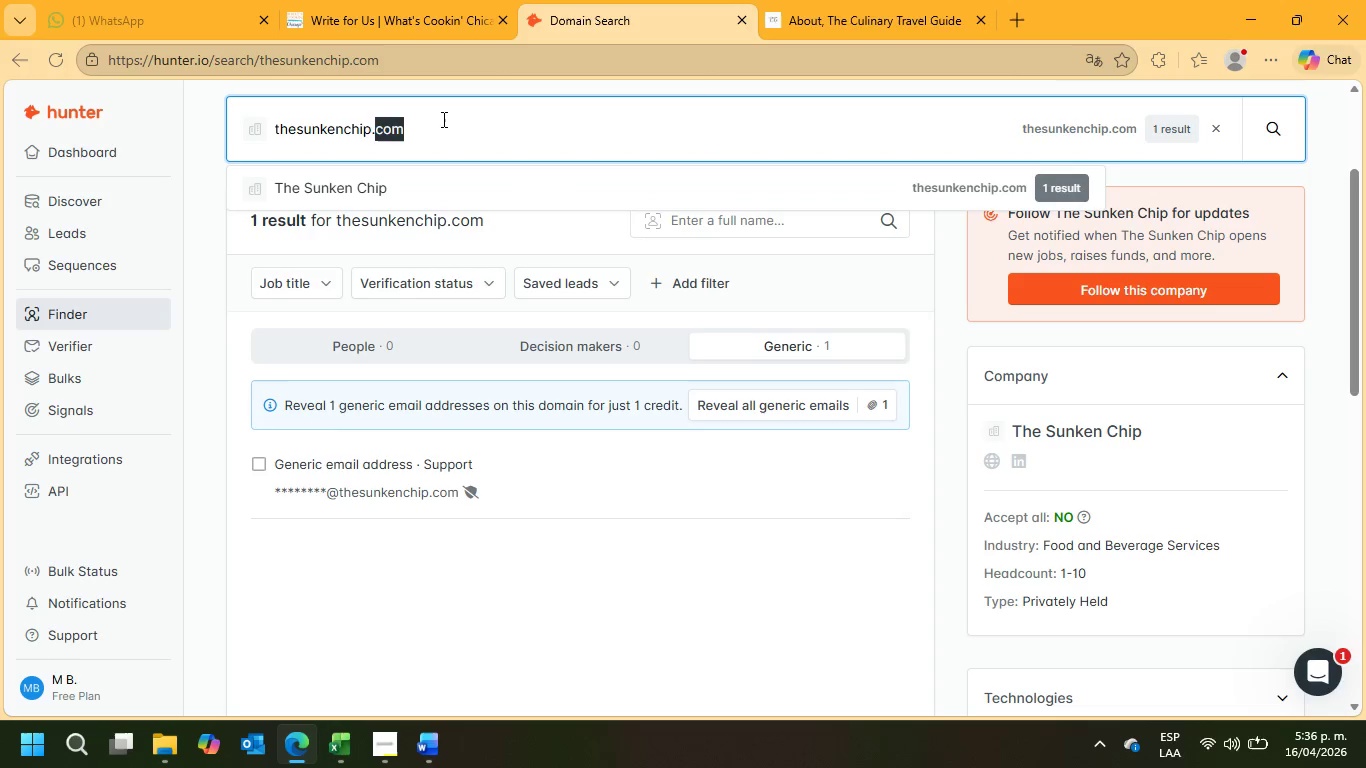 
triple_click([442, 119])
 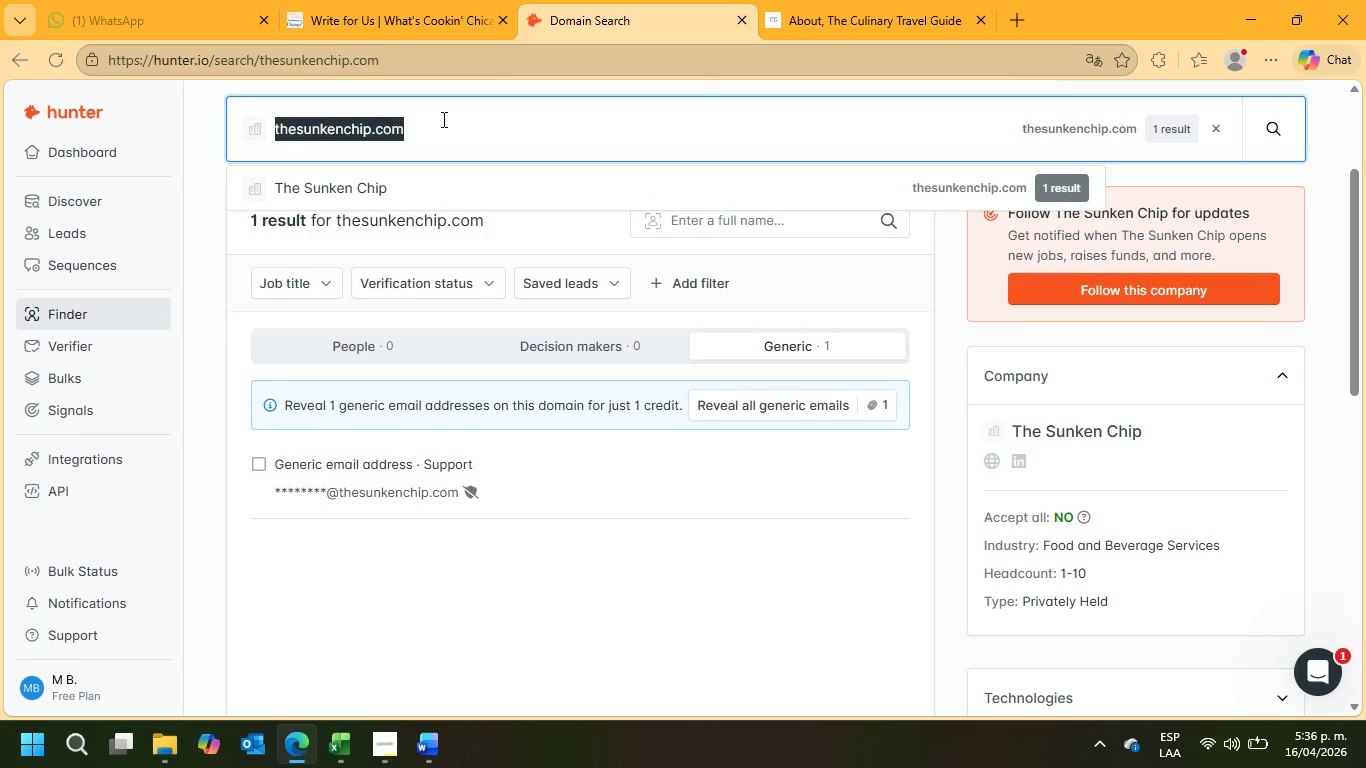 
key(Control+V)
 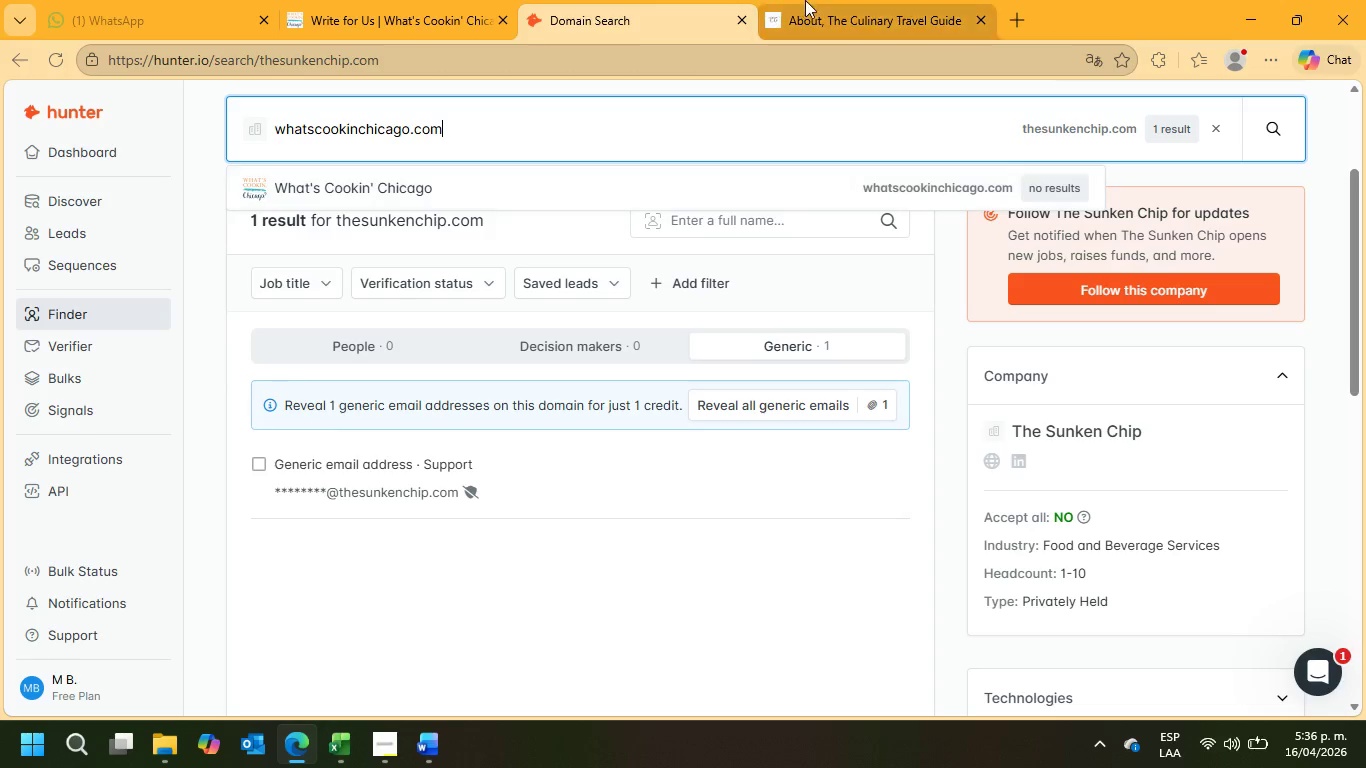 
left_click([397, 14])
 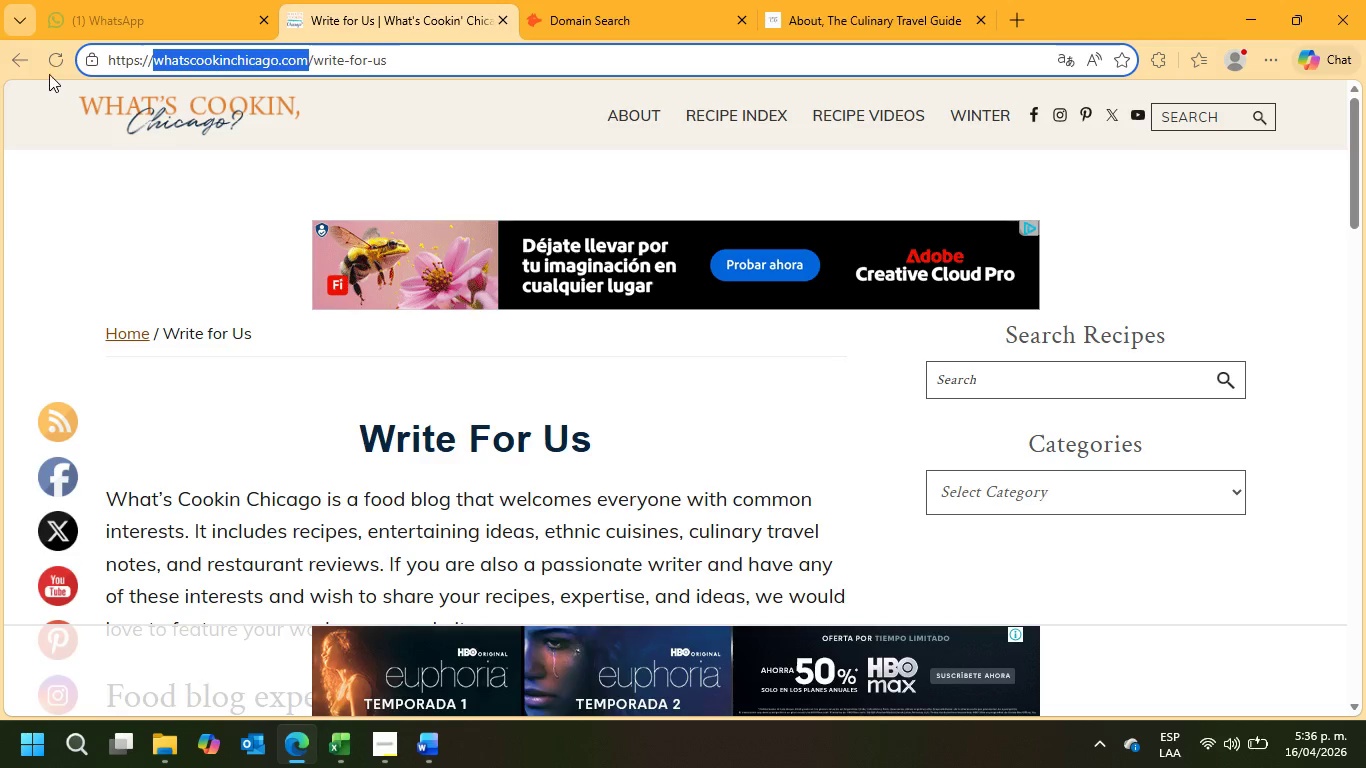 
left_click([6, 67])
 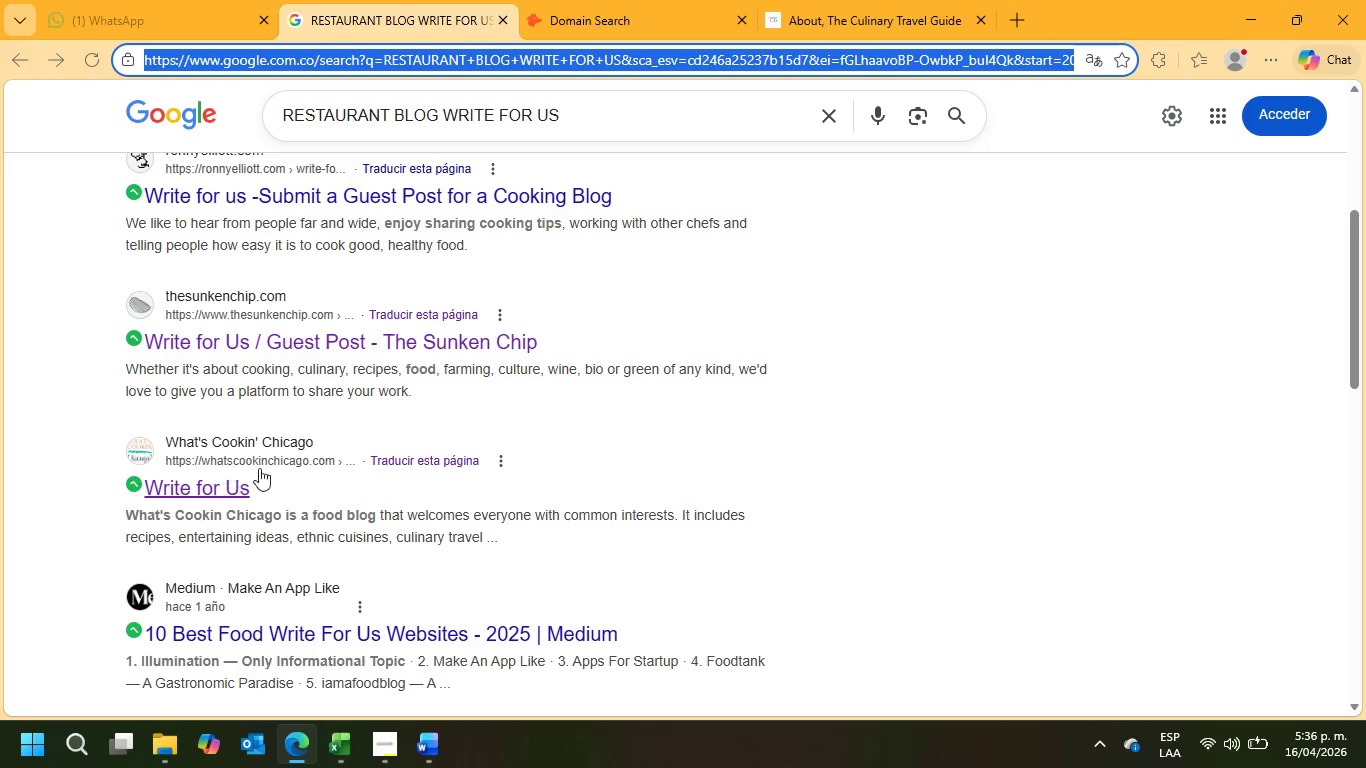 
scroll: coordinate [452, 431], scroll_direction: down, amount: 2.0
 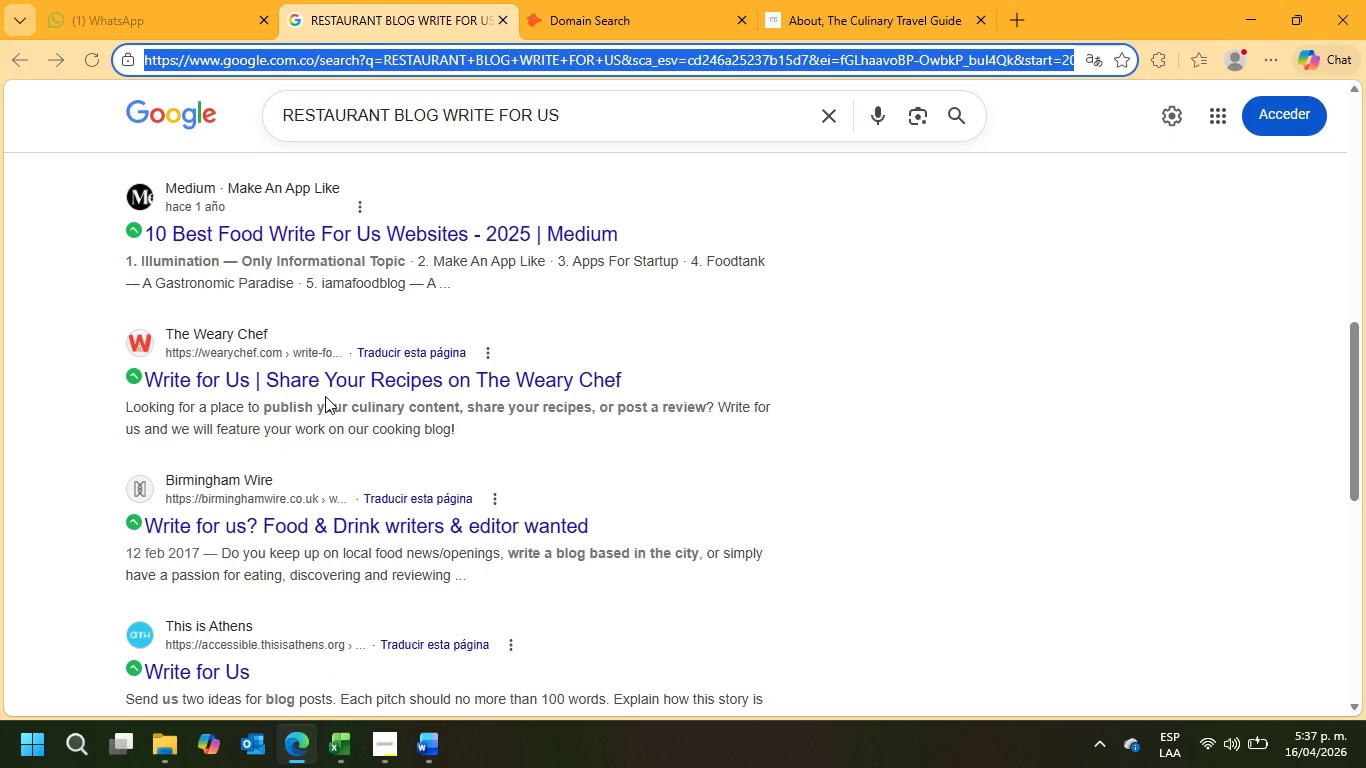 
wait(13.61)
 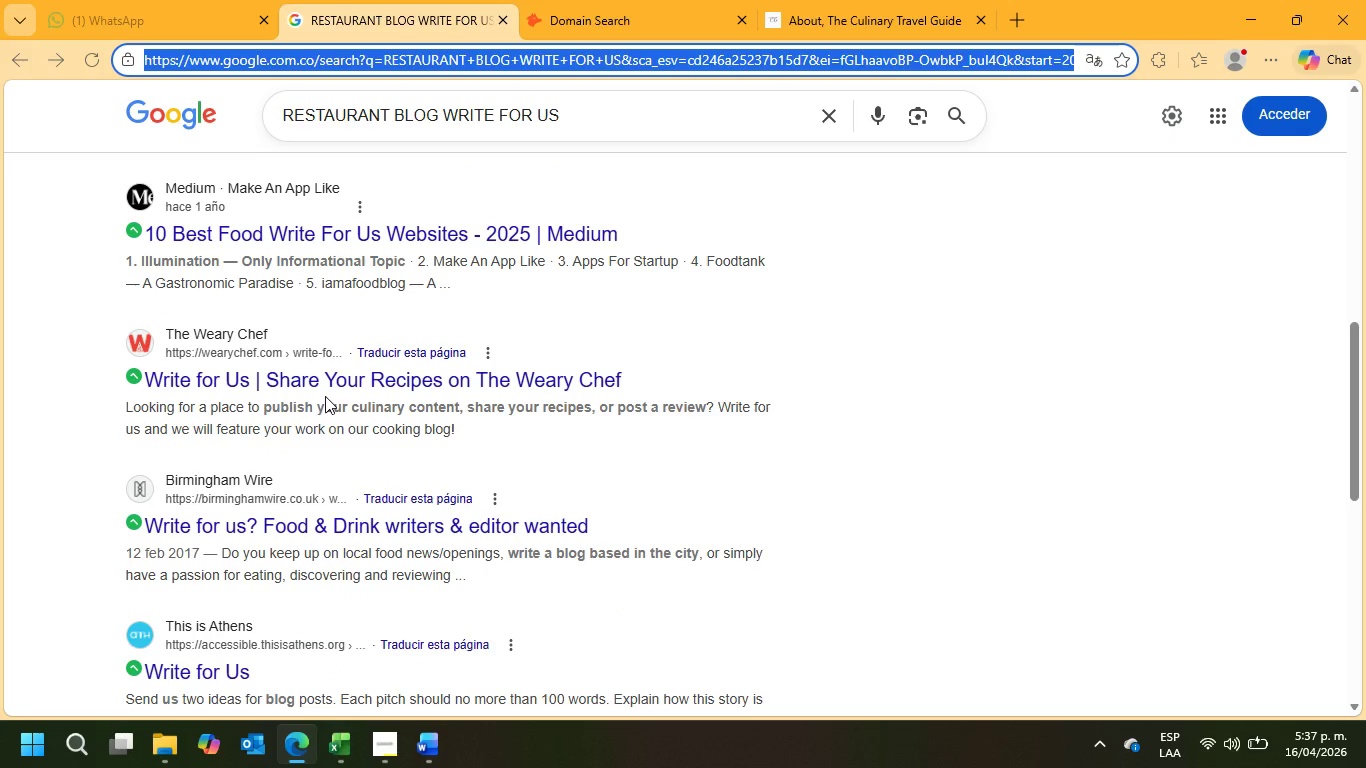 
double_click([694, 123])
 